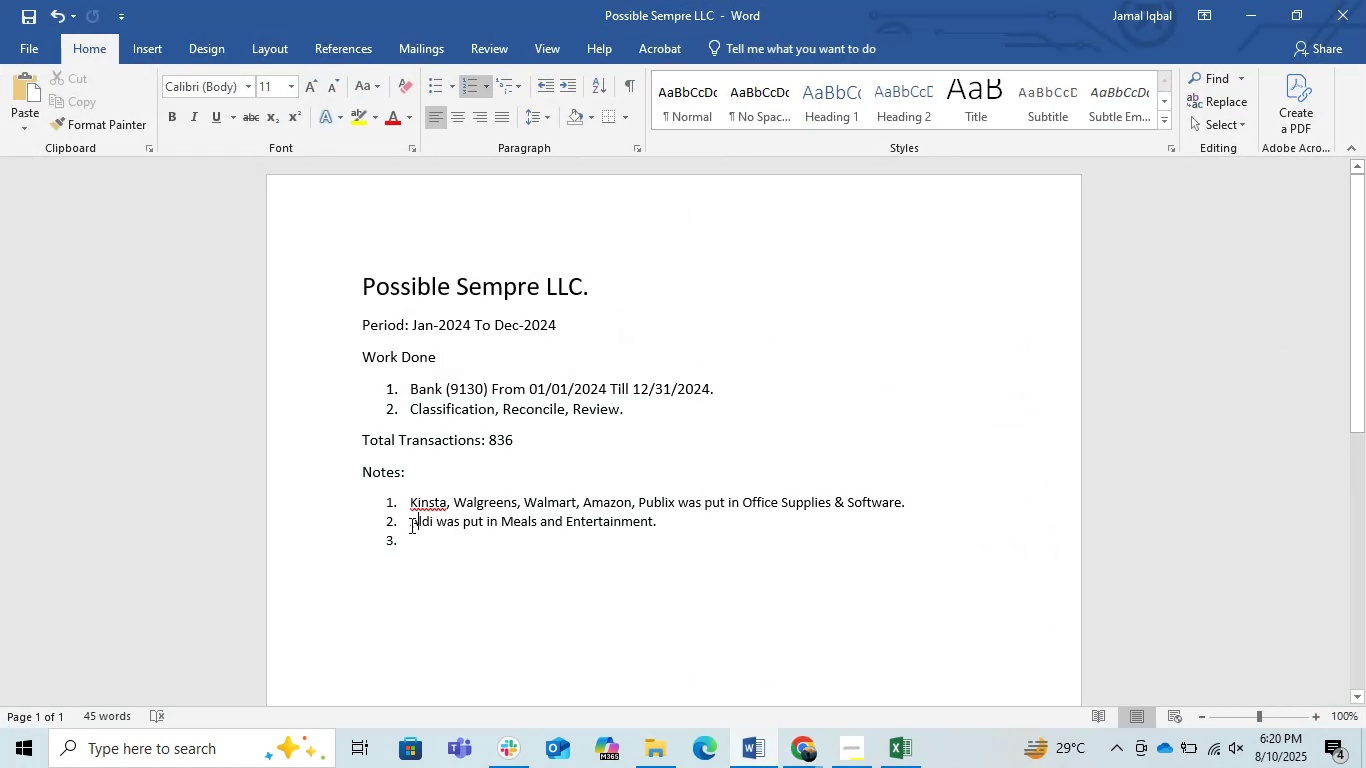 
left_click([410, 525])
 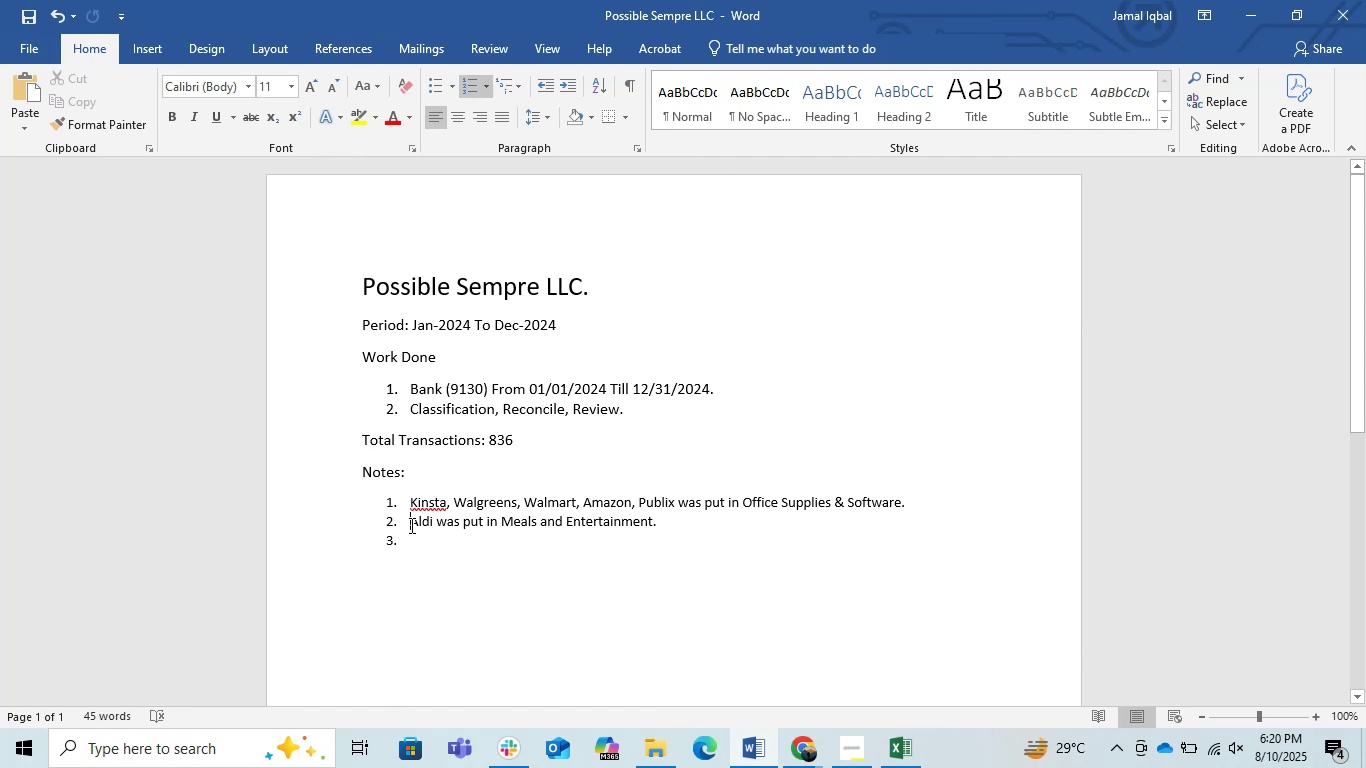 
key(Control+V)
 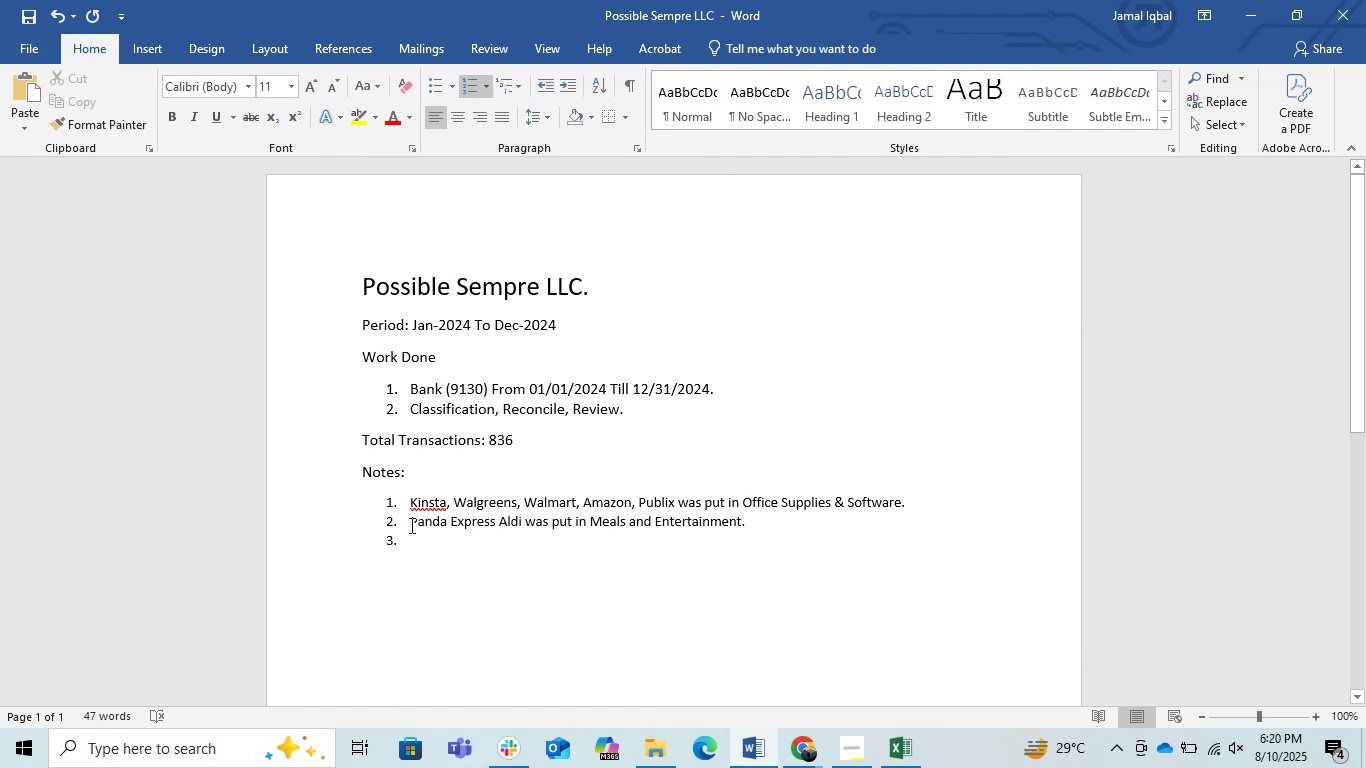 
key(ArrowLeft)
 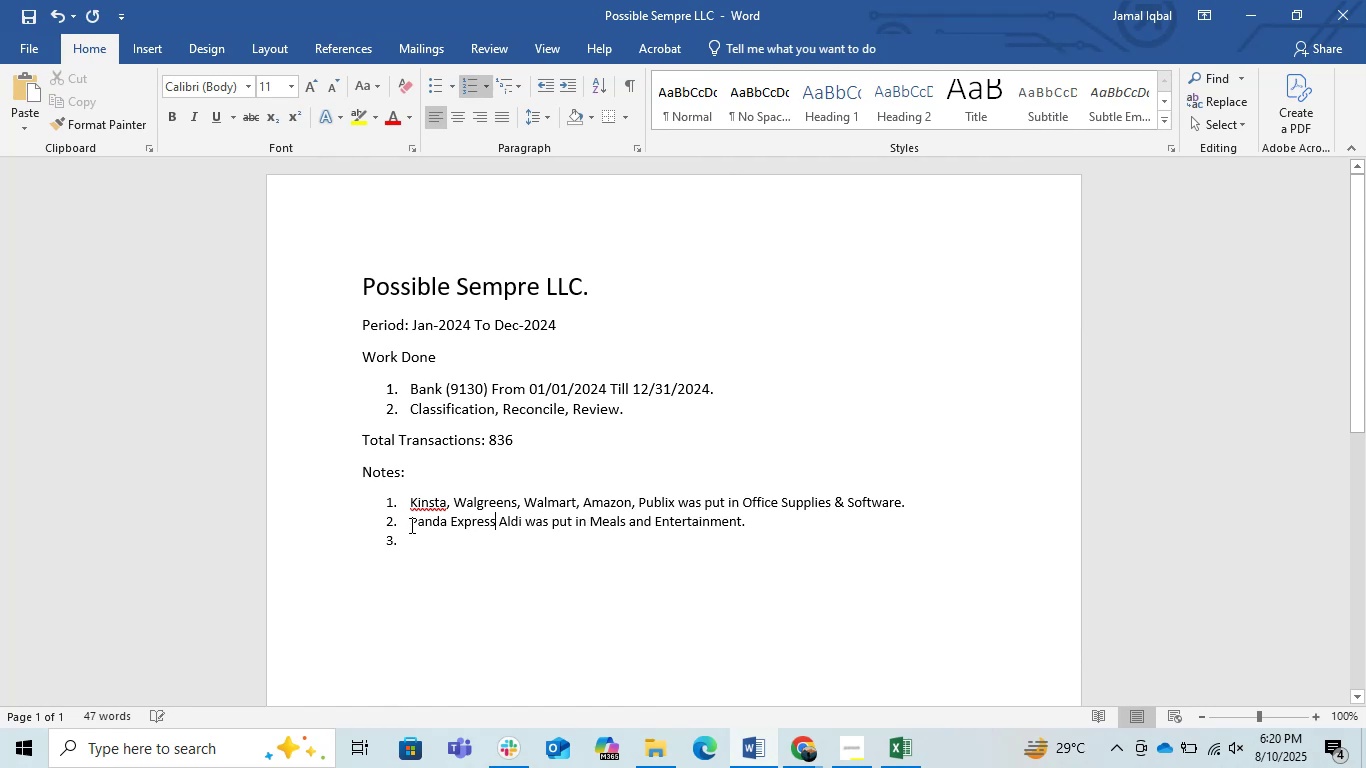 
key(Period)
 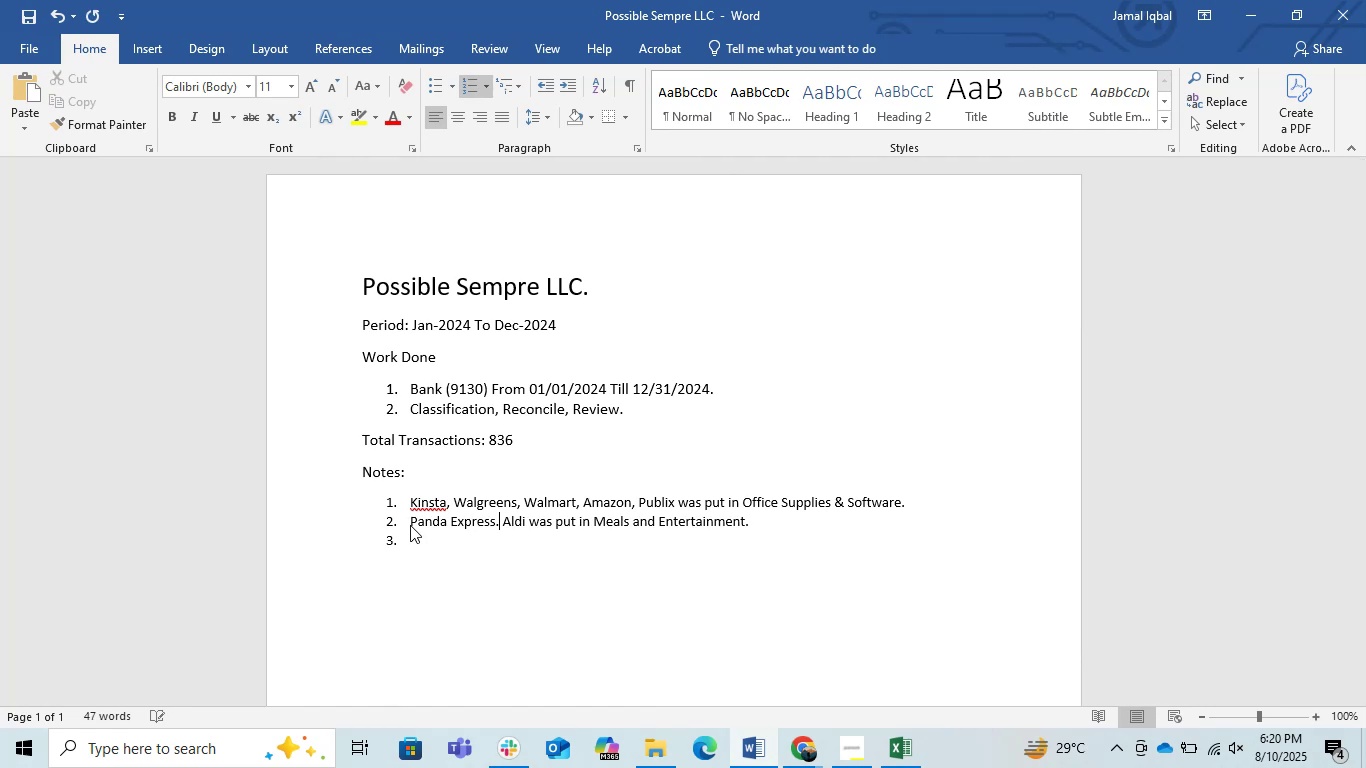 
key(ArrowDown)
 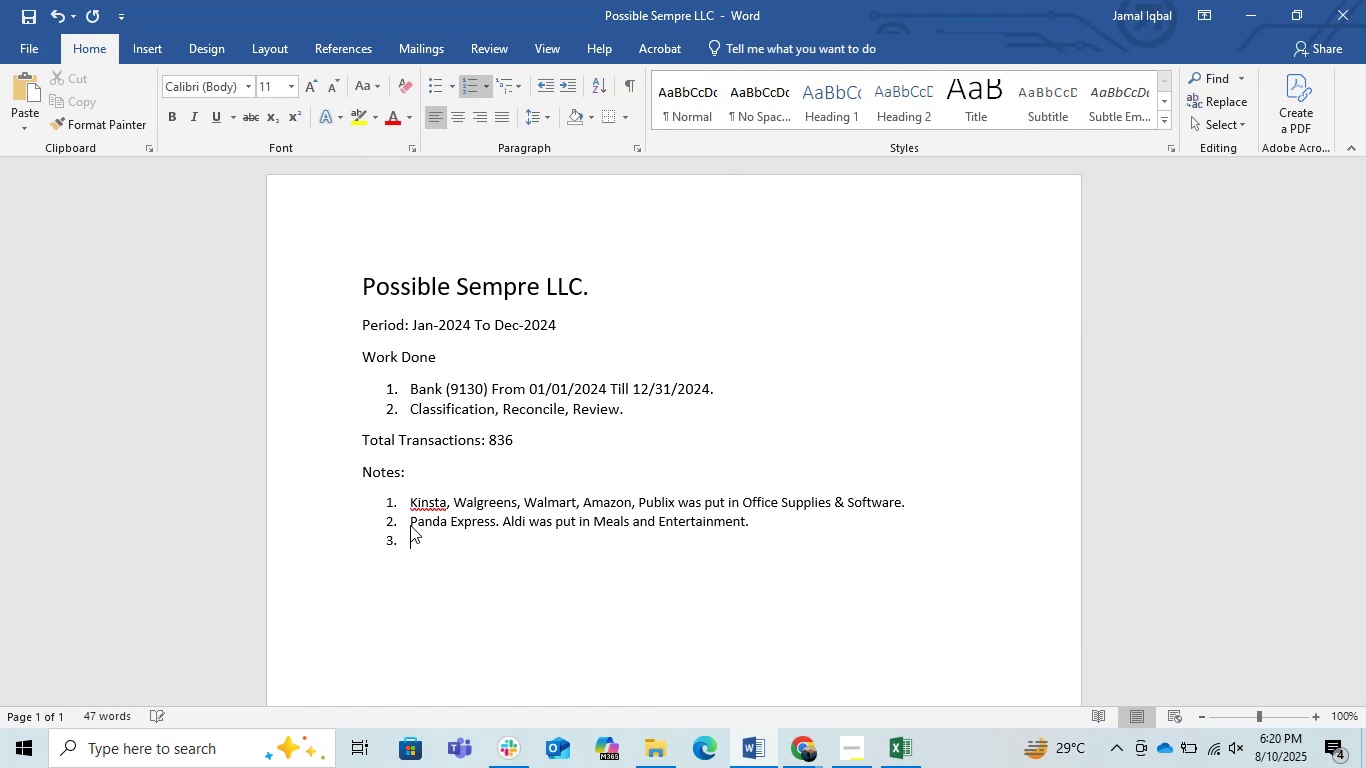 
key(ArrowUp)
 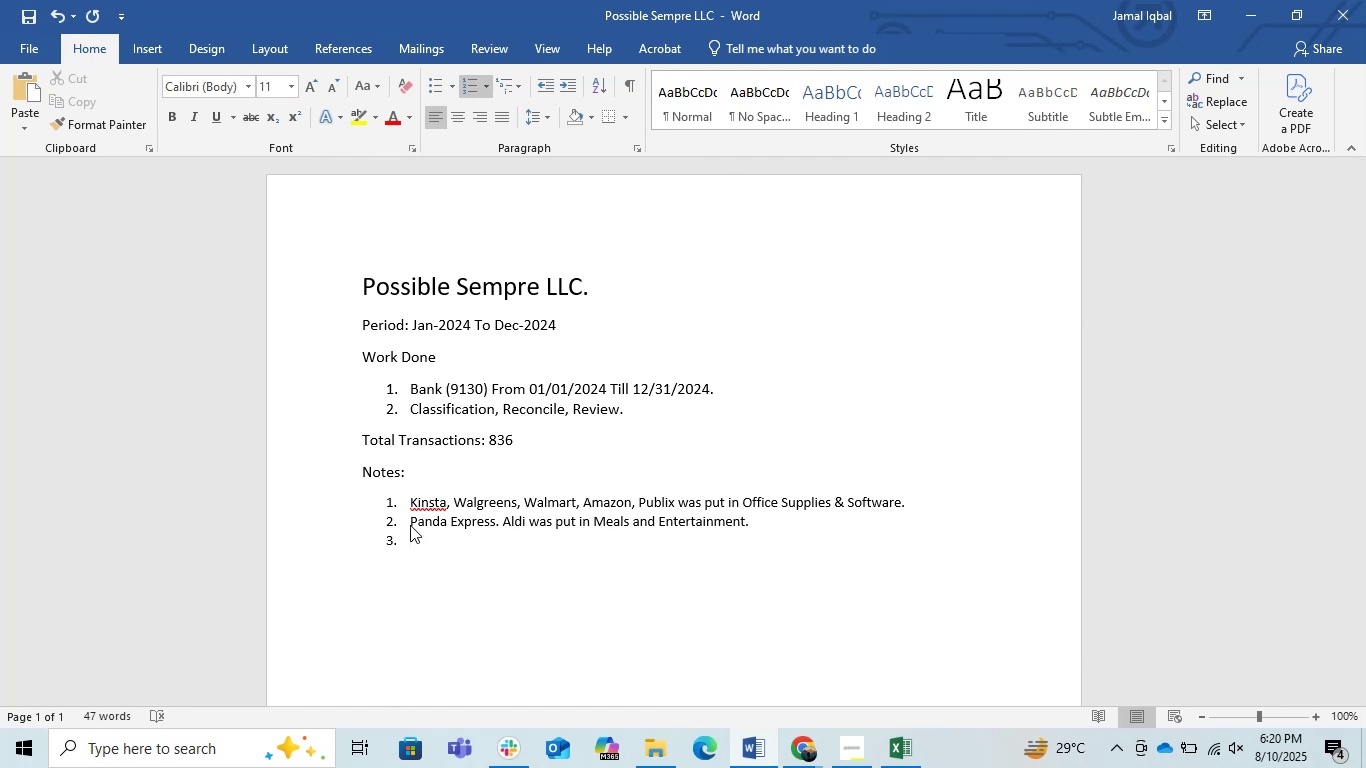 
key(Backspace)
 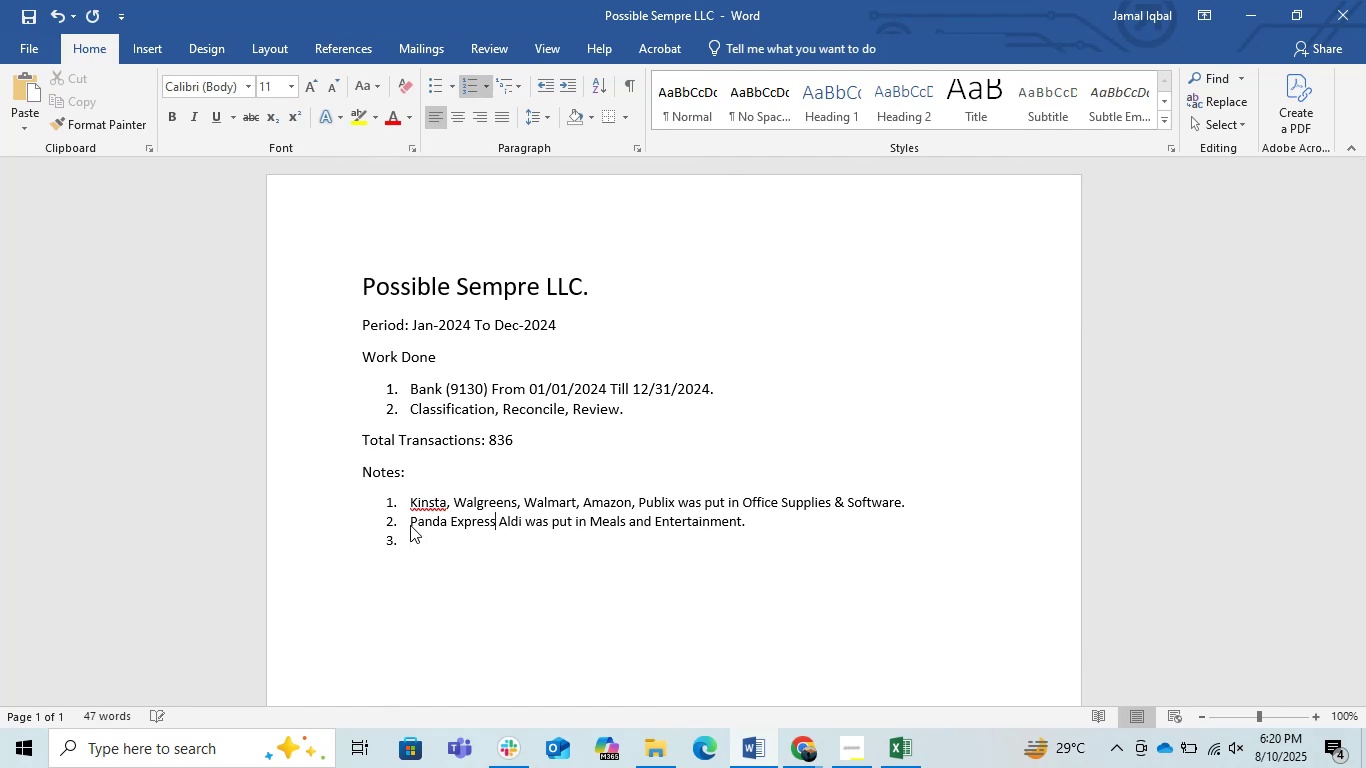 
key(Comma)
 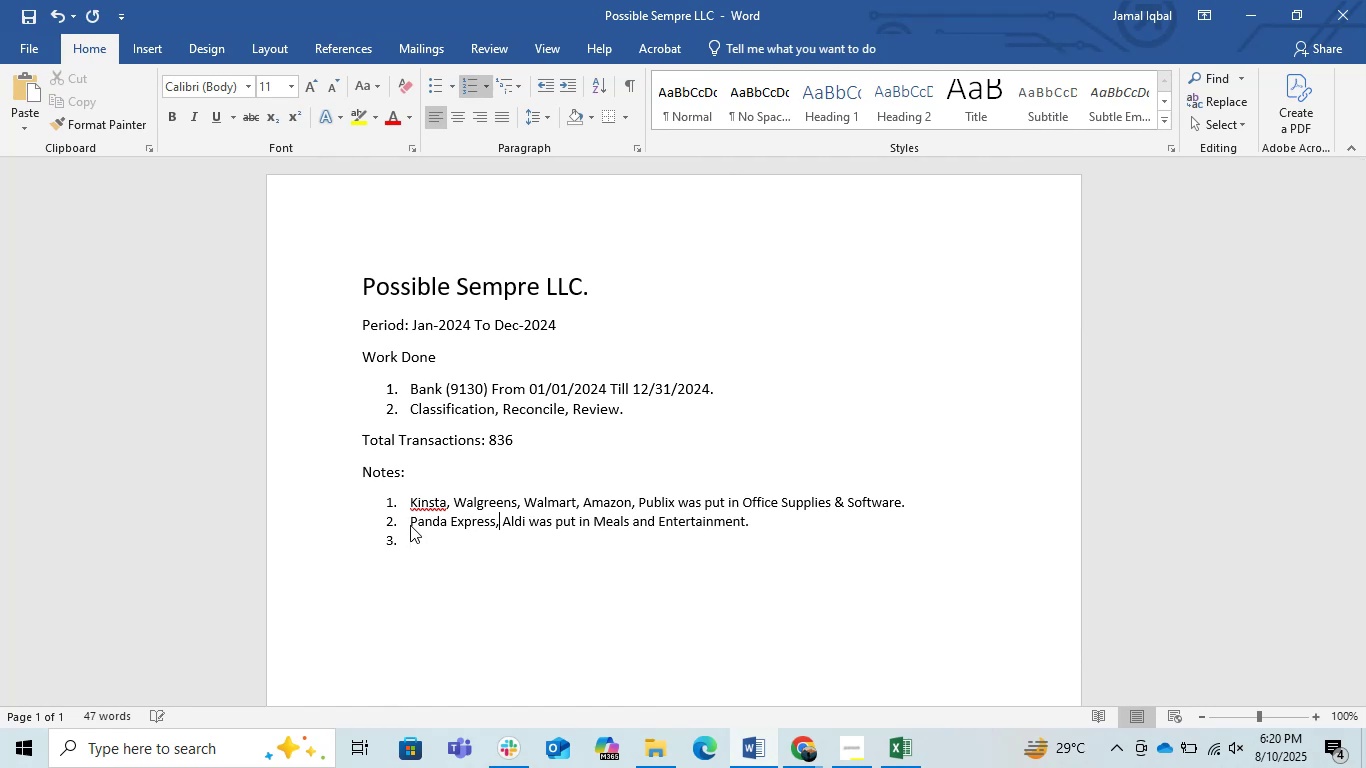 
key(ArrowDown)
 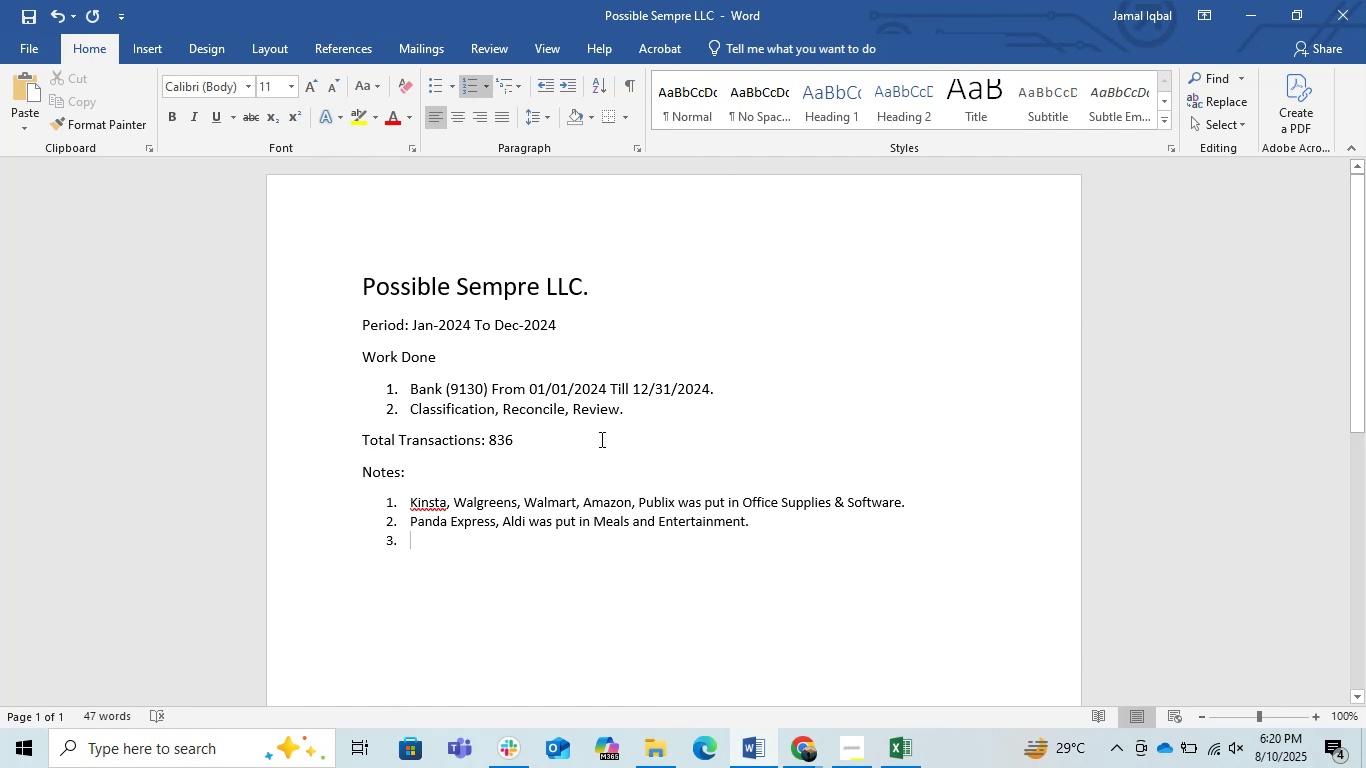 
key(Control+S)
 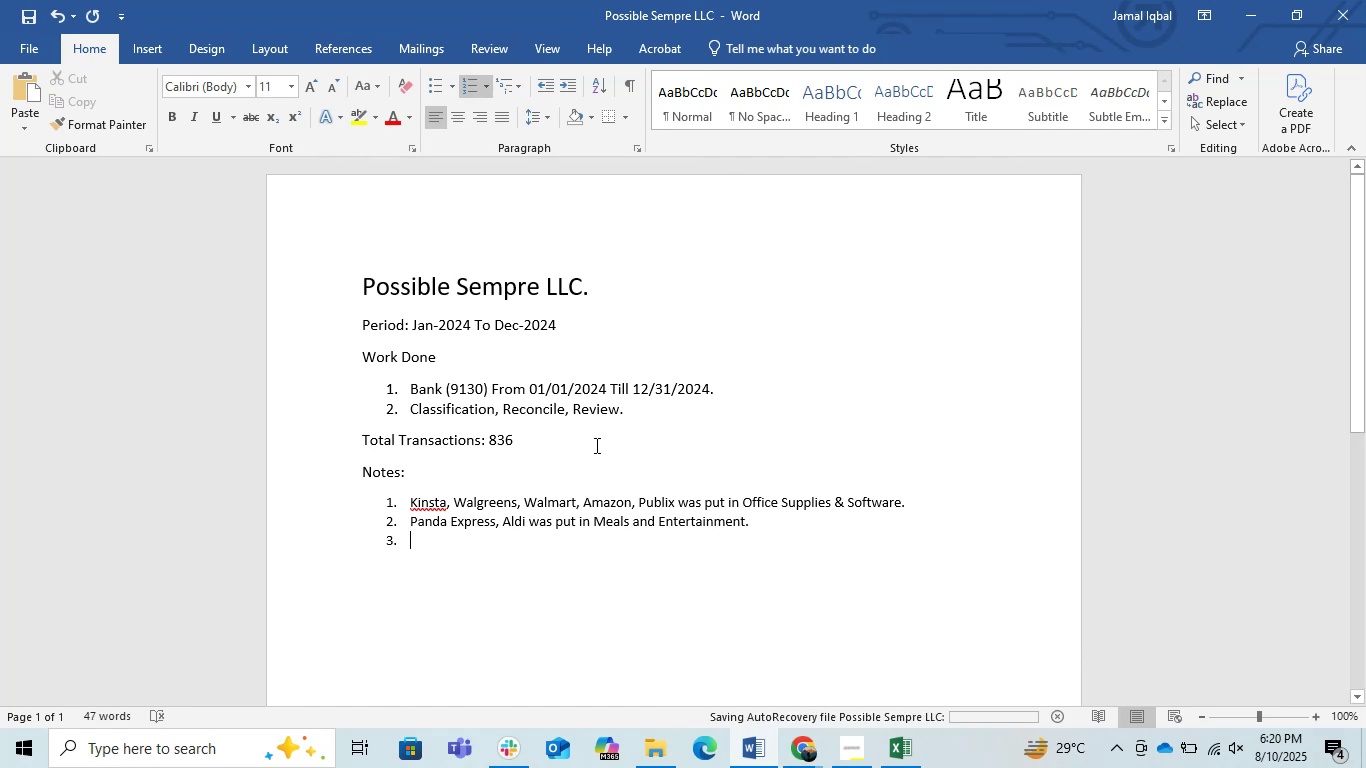 
key(Control+S)
 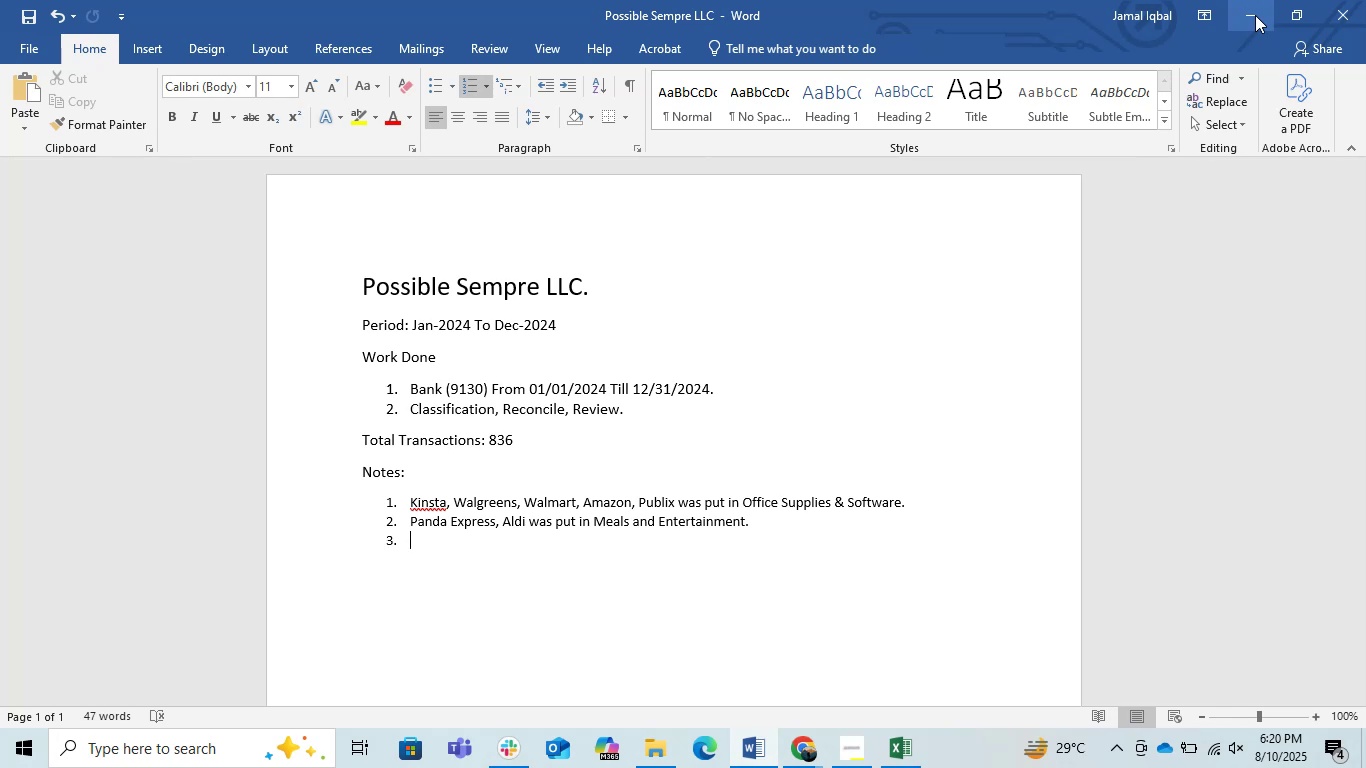 
left_click([1255, 15])
 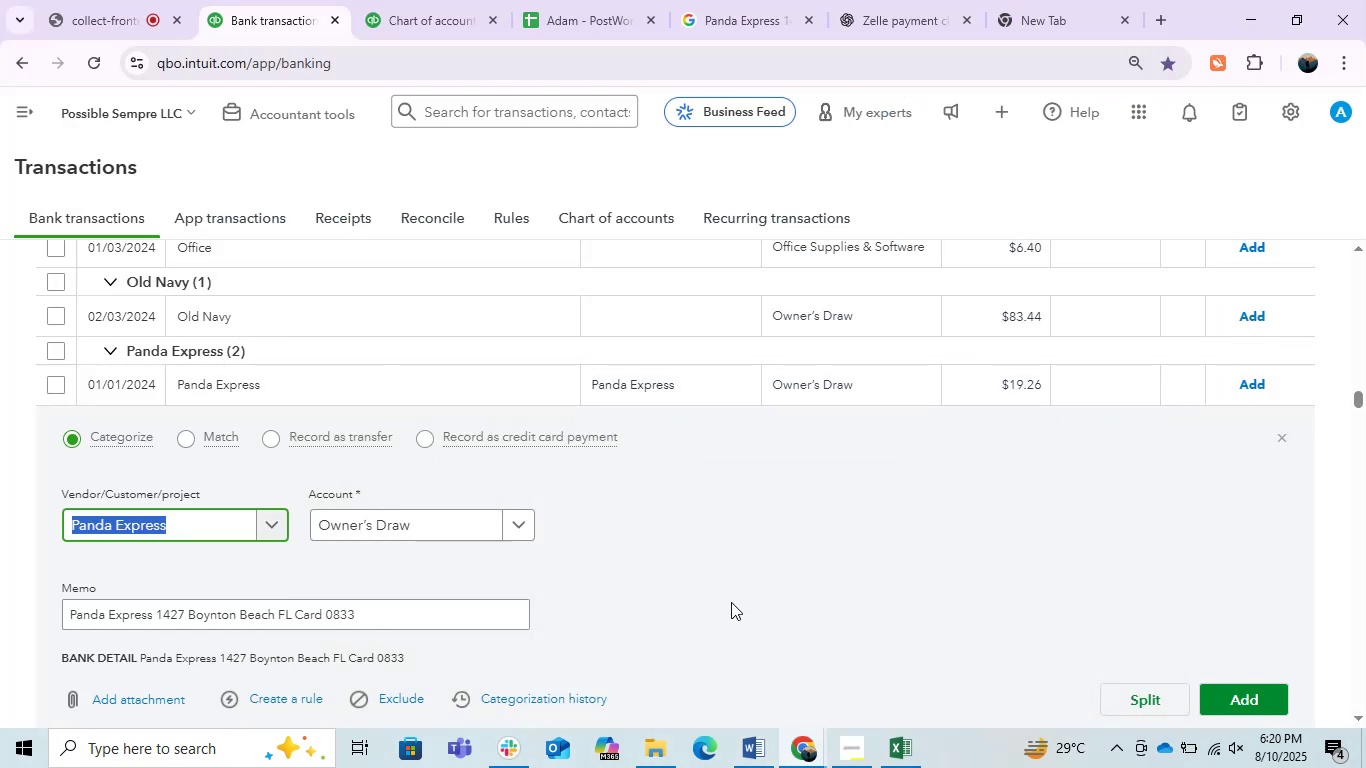 
wait(6.28)
 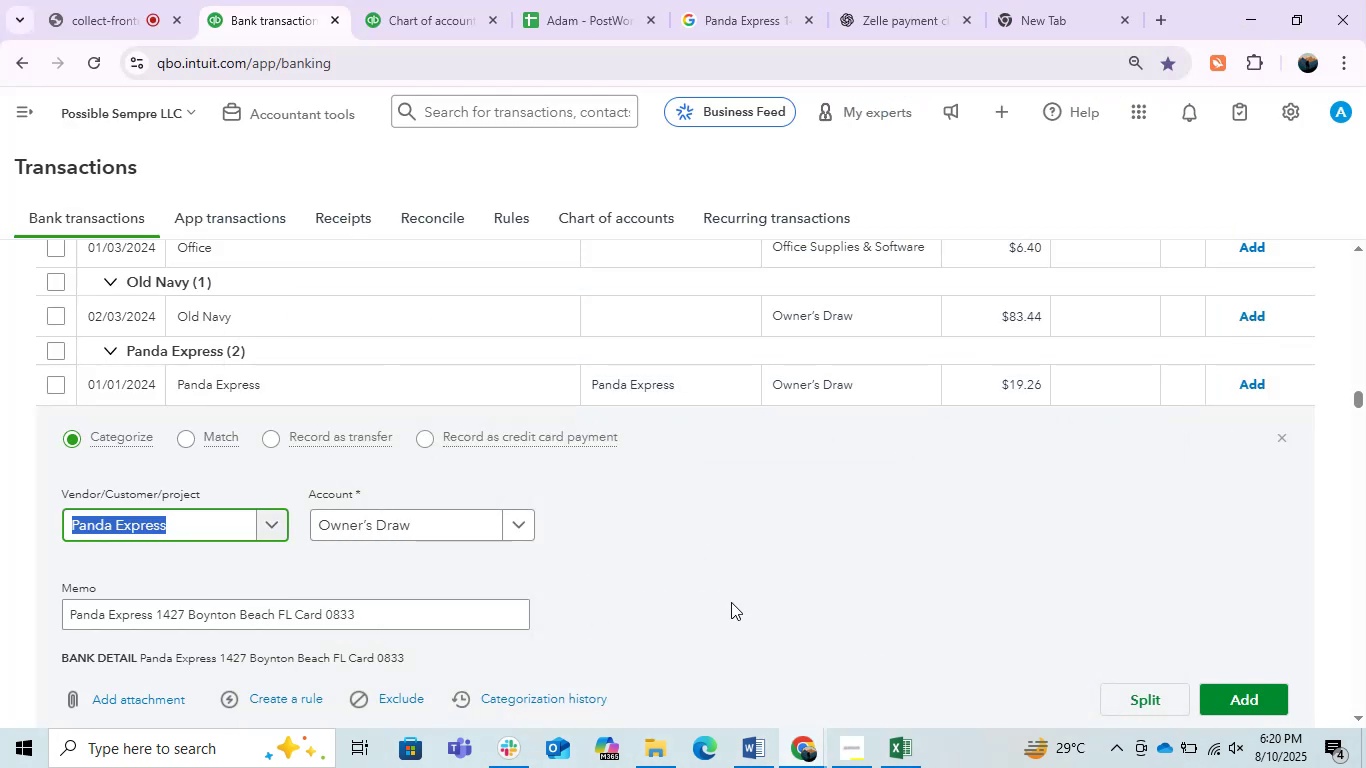 
scroll: coordinate [481, 428], scroll_direction: up, amount: 27.0
 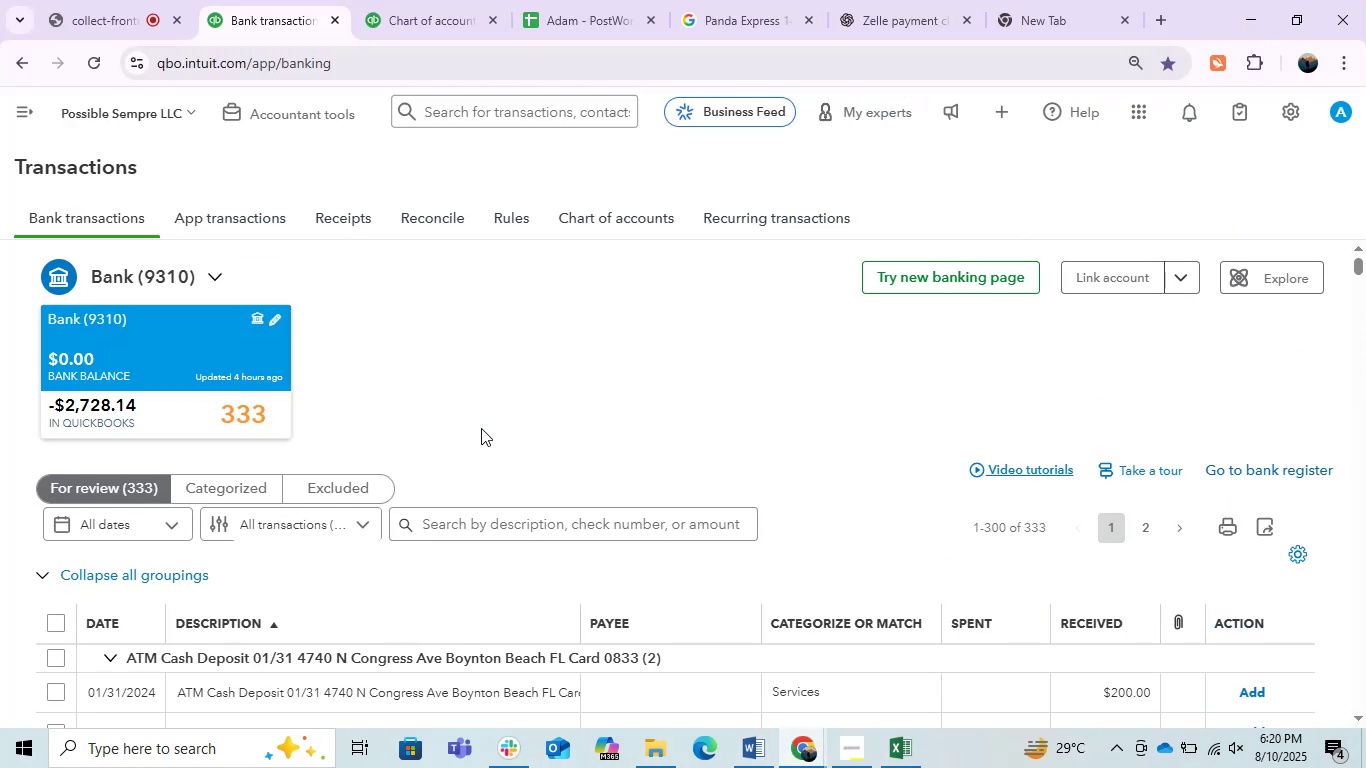 
scroll: coordinate [481, 428], scroll_direction: down, amount: 21.0
 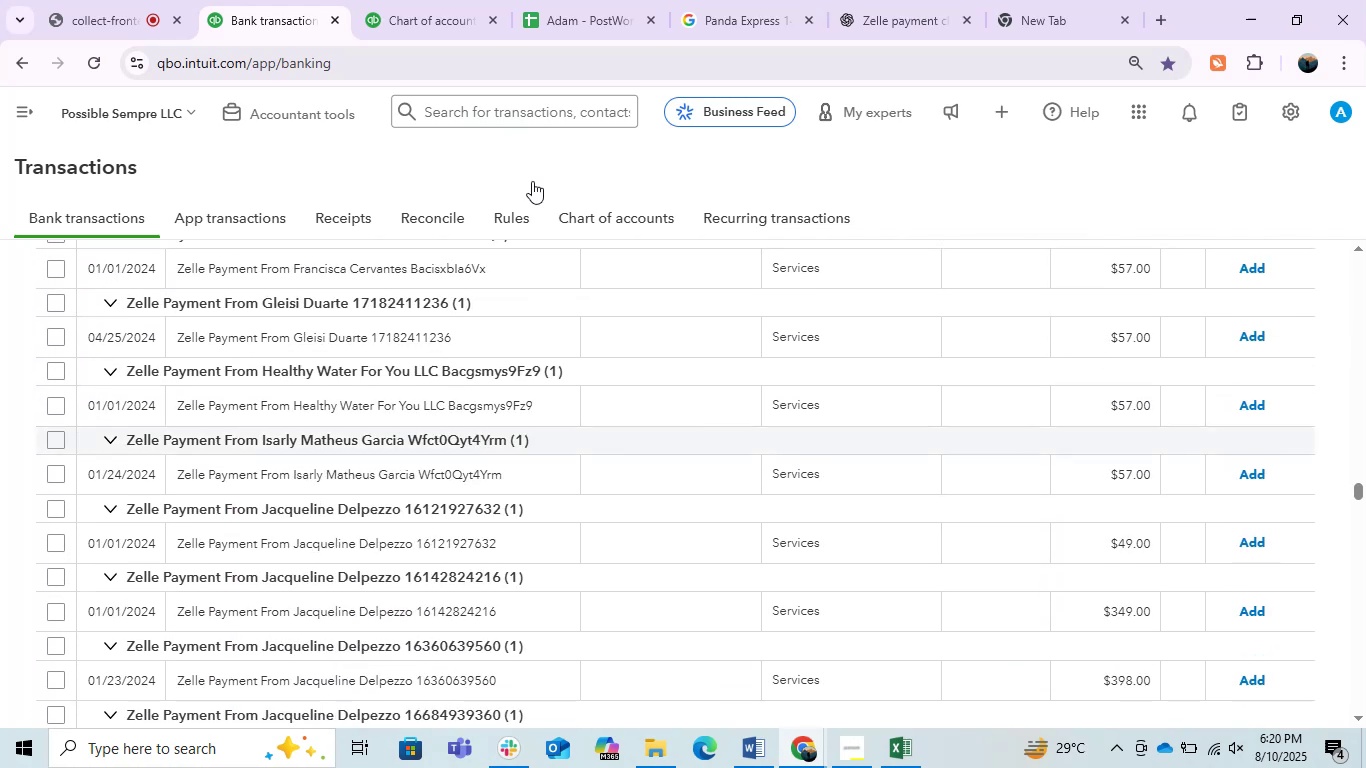 
mouse_move([442, 32])
 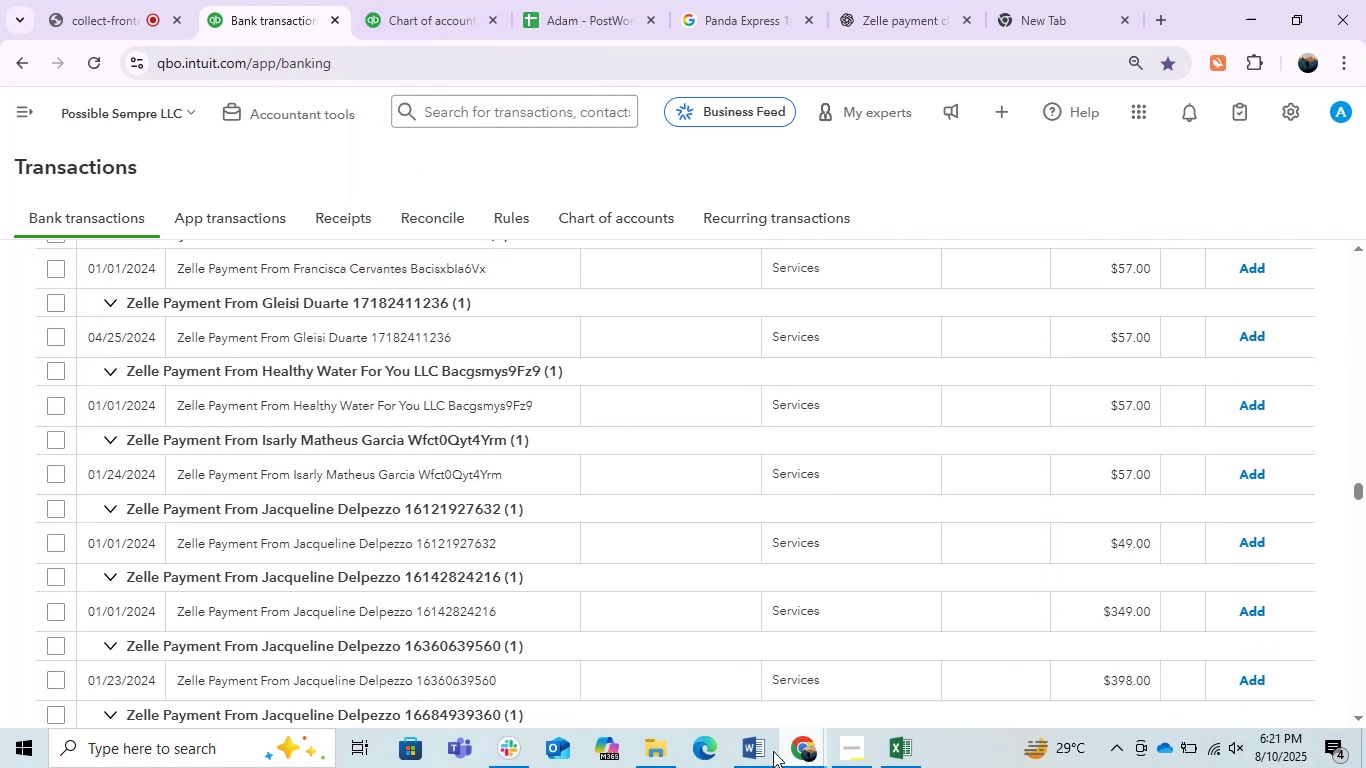 
left_click([755, 751])
 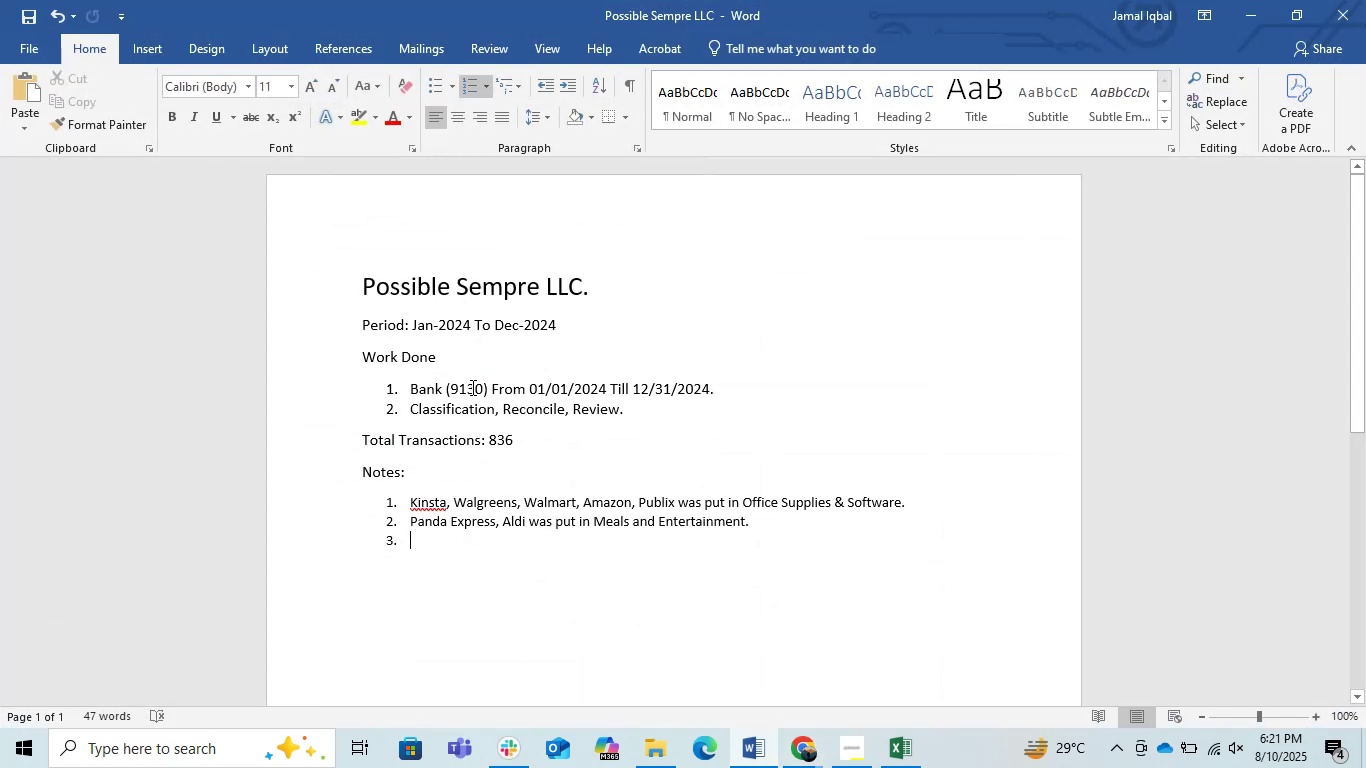 
left_click([472, 387])
 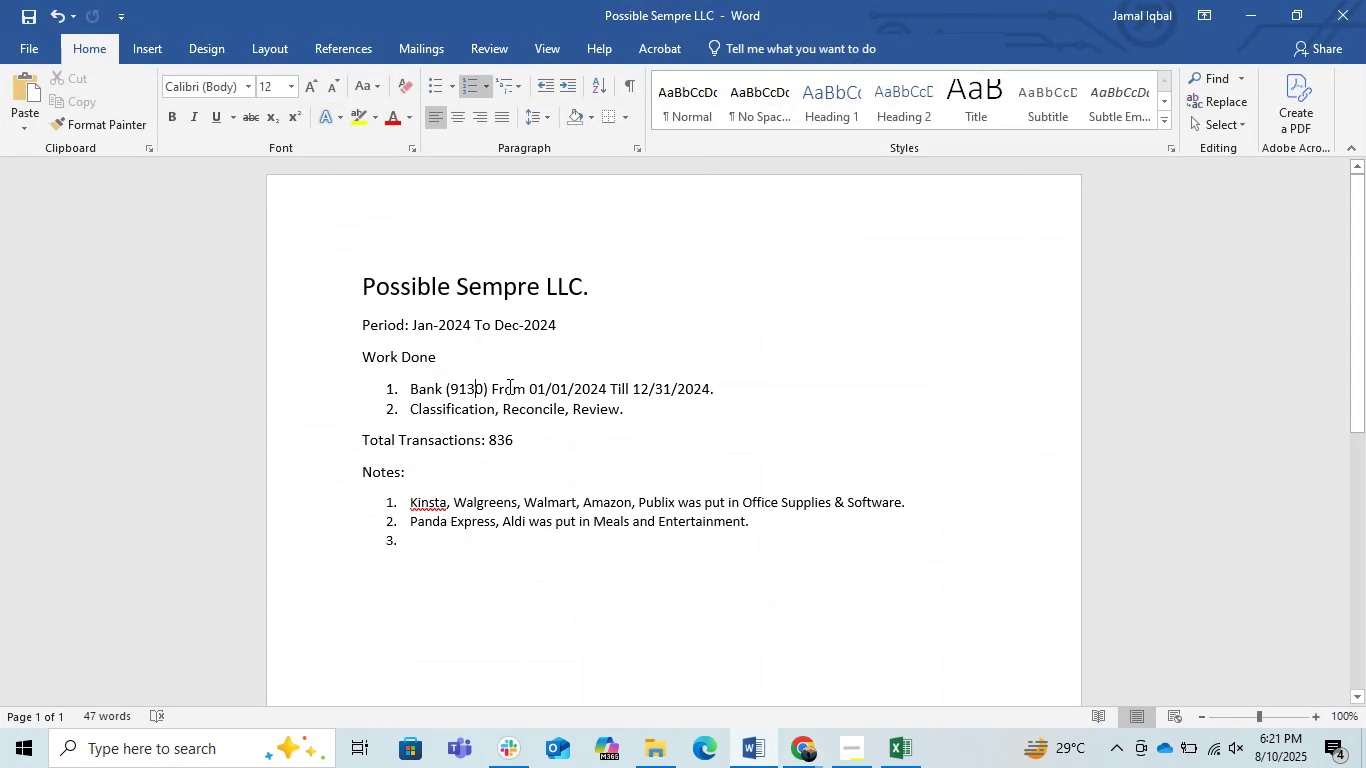 
key(Backspace)
 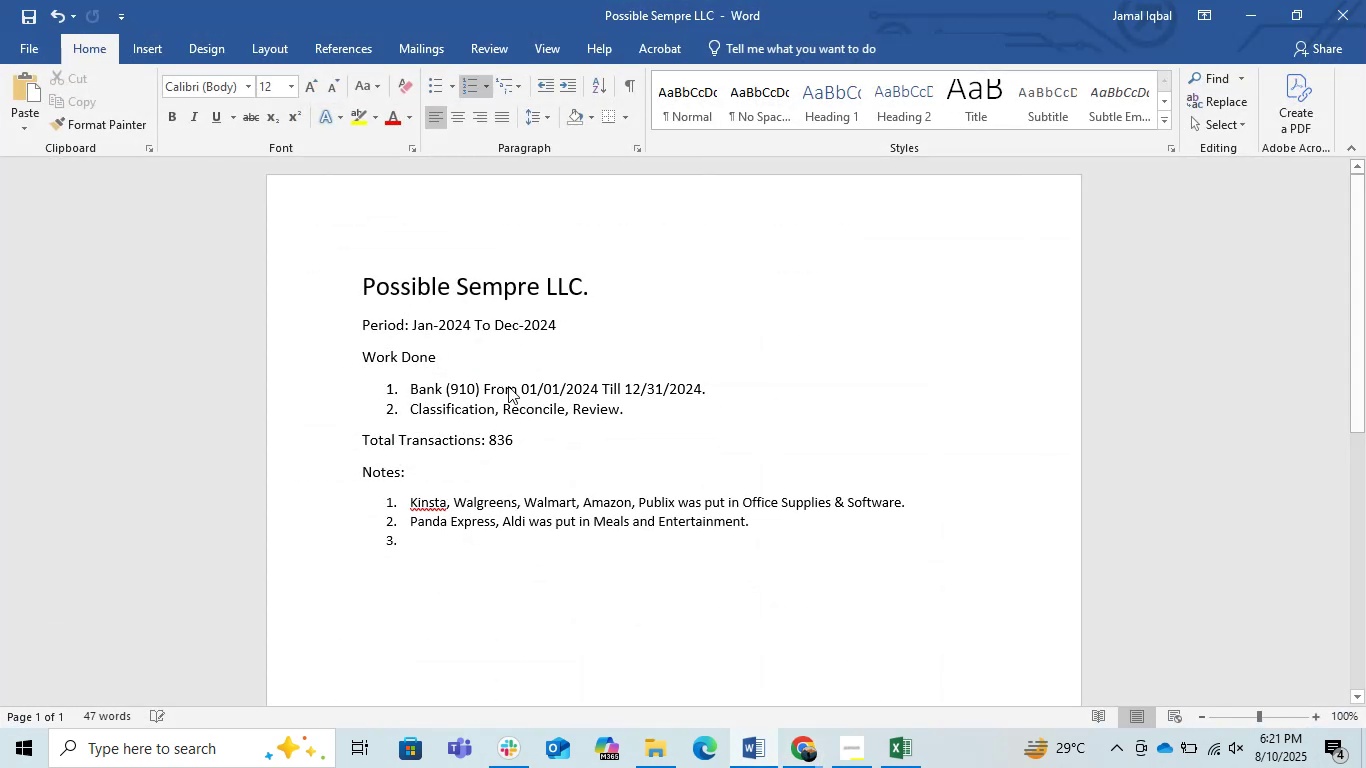 
key(Backspace)
 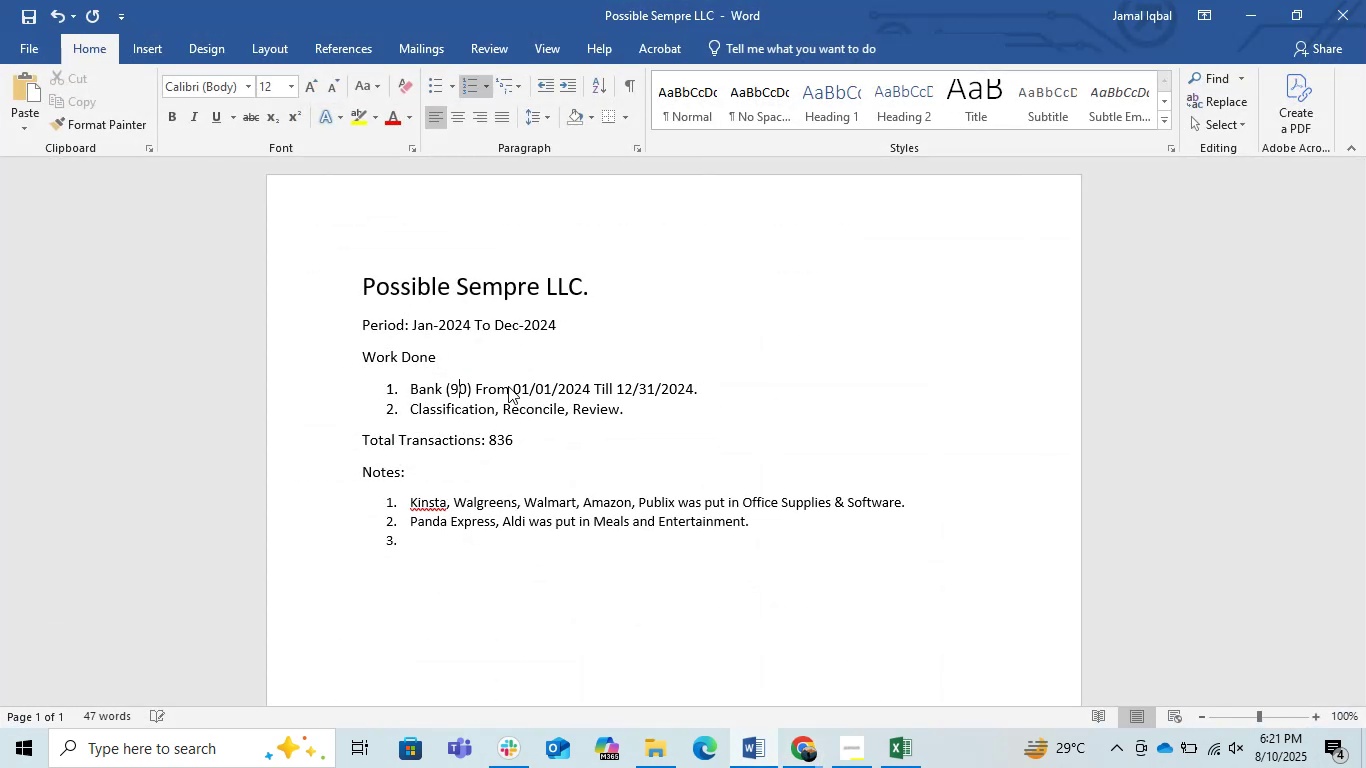 
key(Numpad3)
 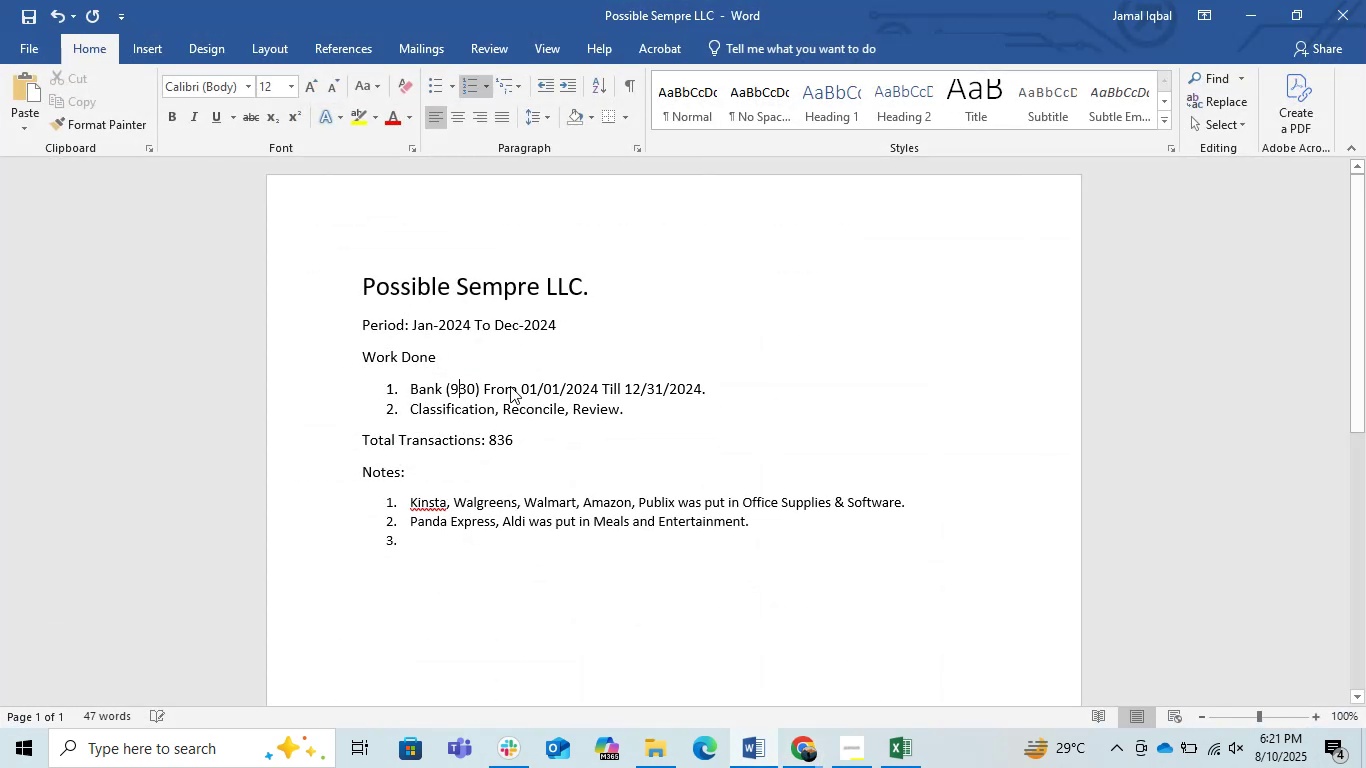 
key(Numpad1)
 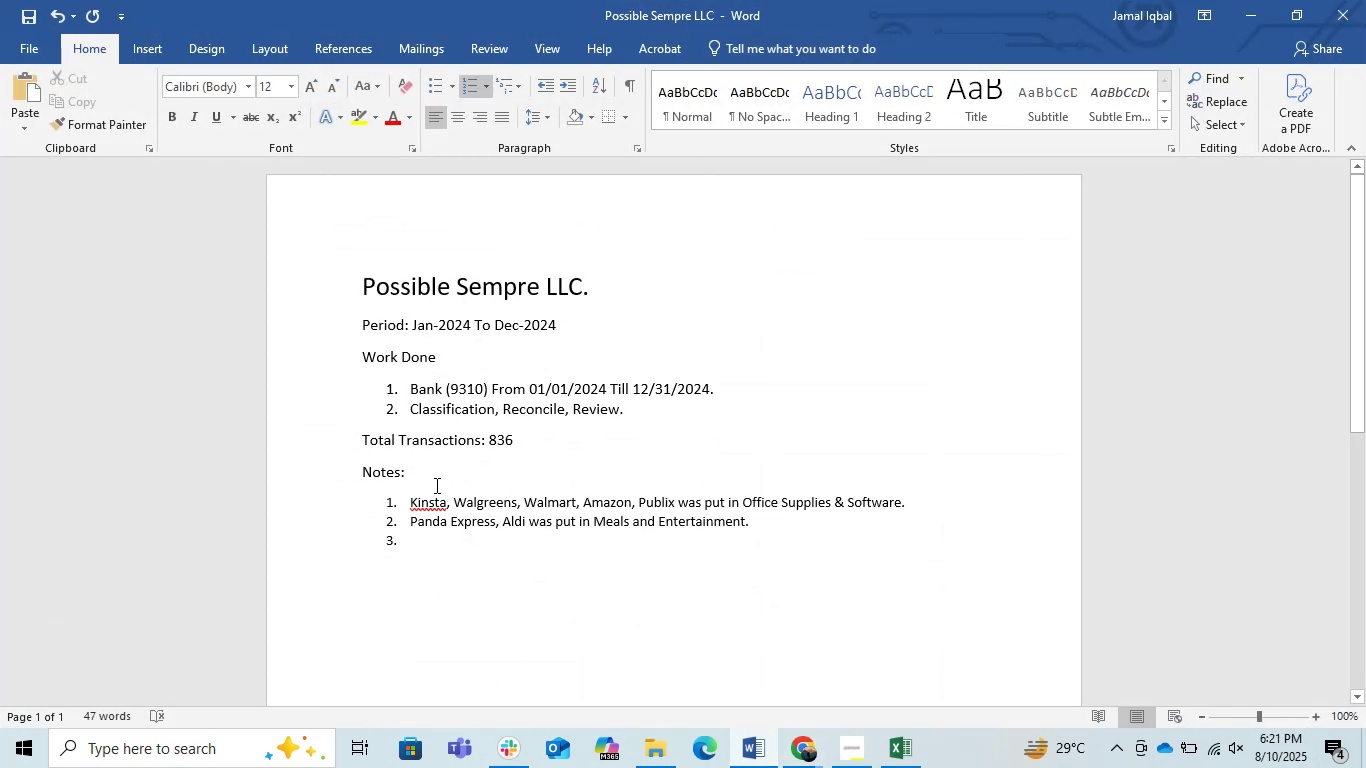 
left_click([526, 566])
 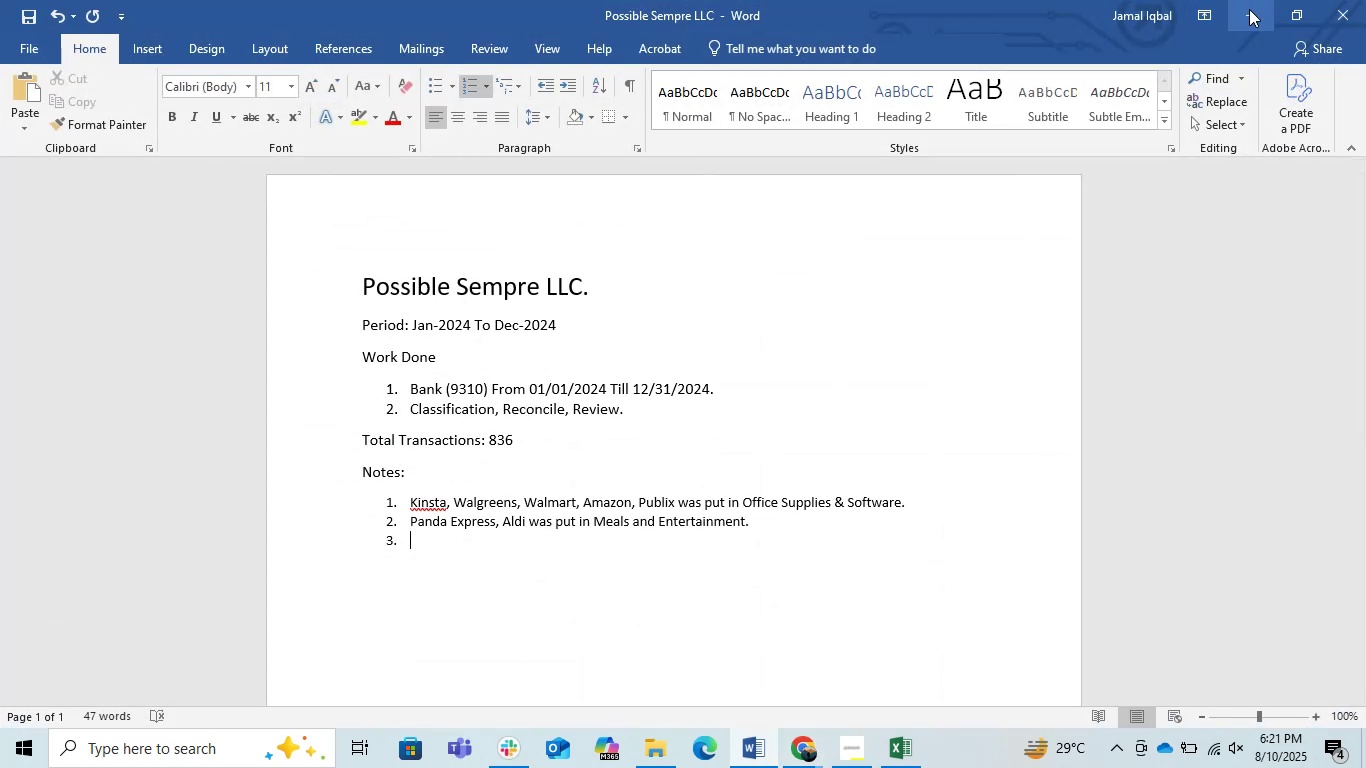 
left_click([1252, 10])
 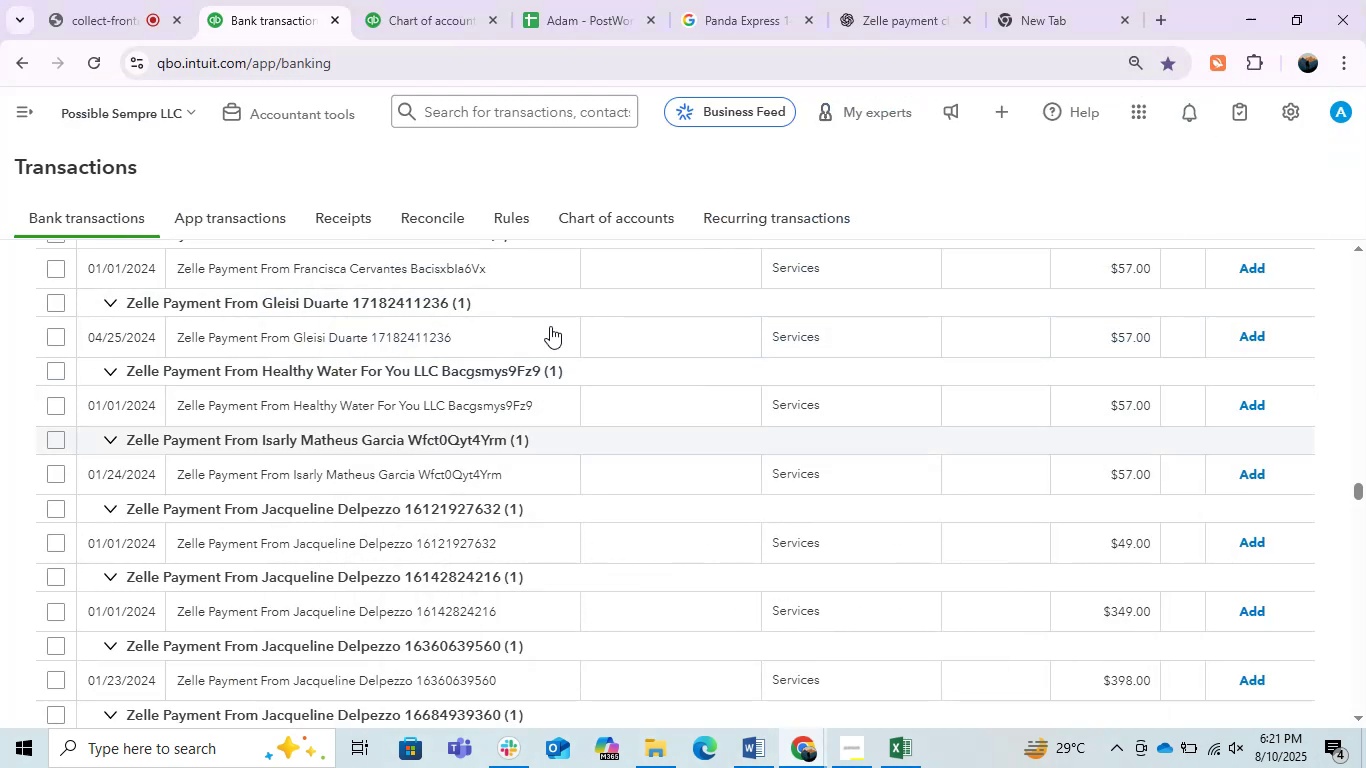 
scroll: coordinate [686, 333], scroll_direction: up, amount: 14.0
 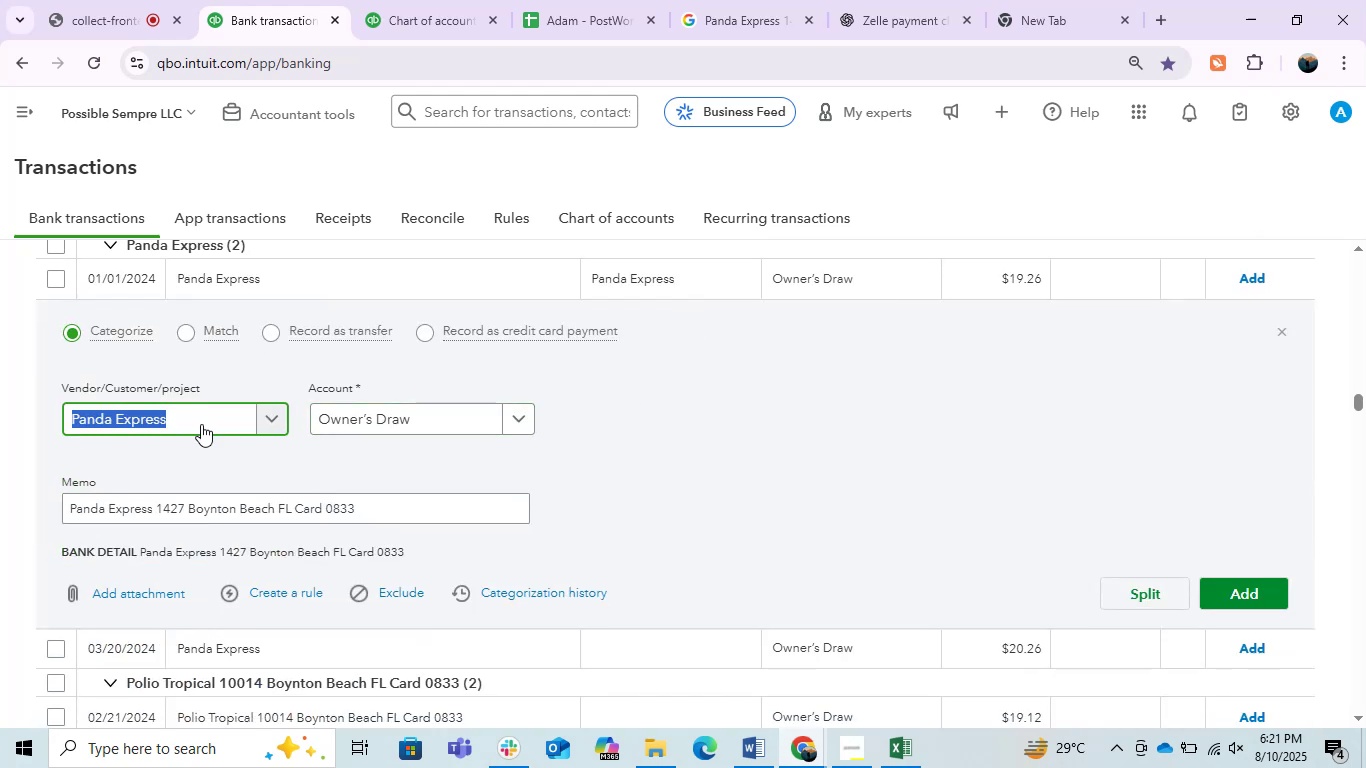 
left_click([395, 423])
 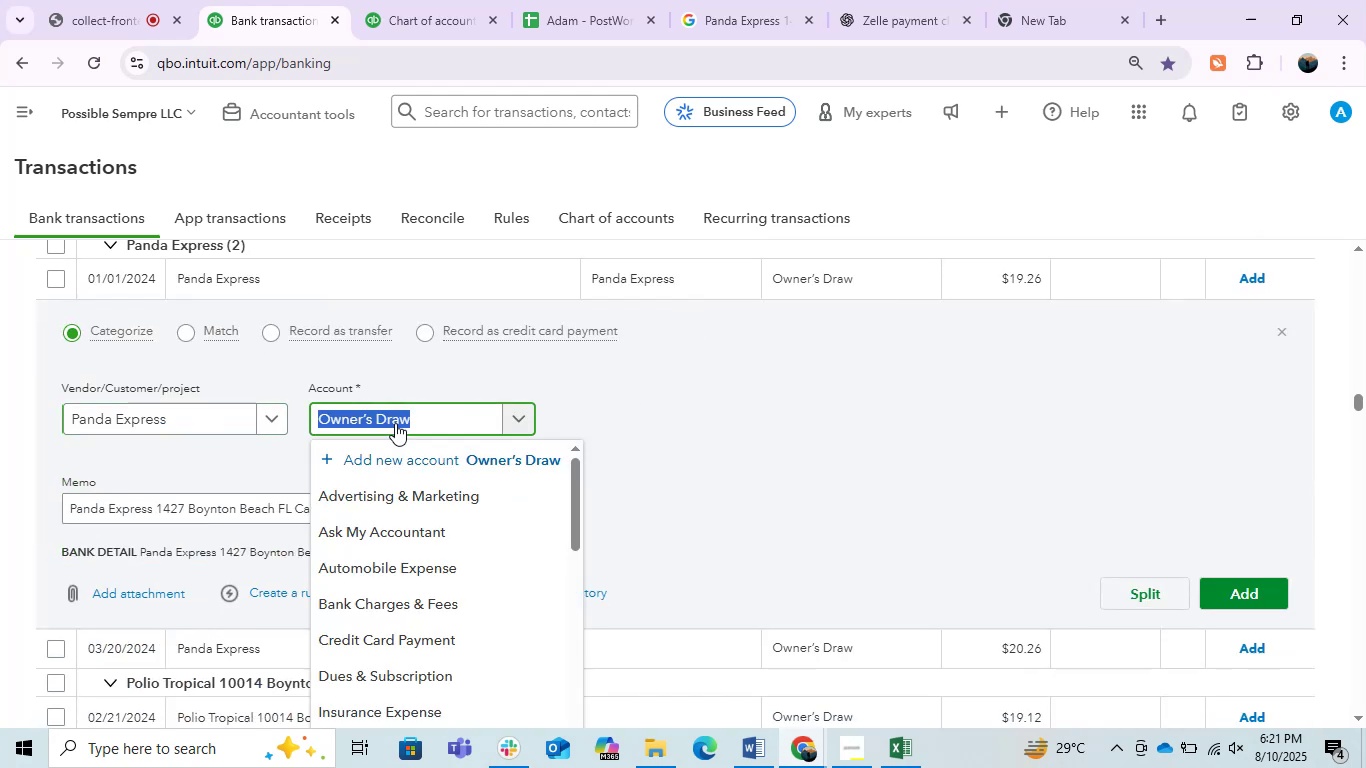 
type(meals)
 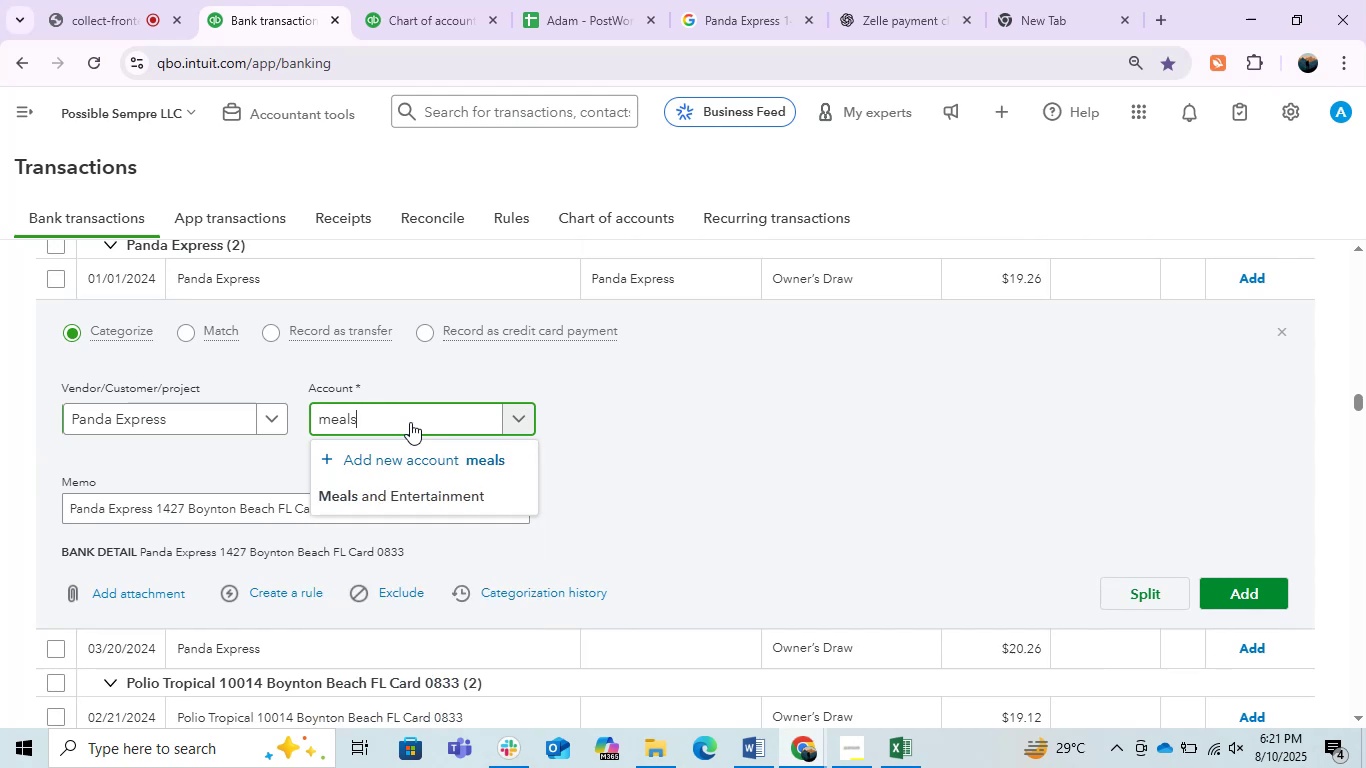 
left_click([416, 496])
 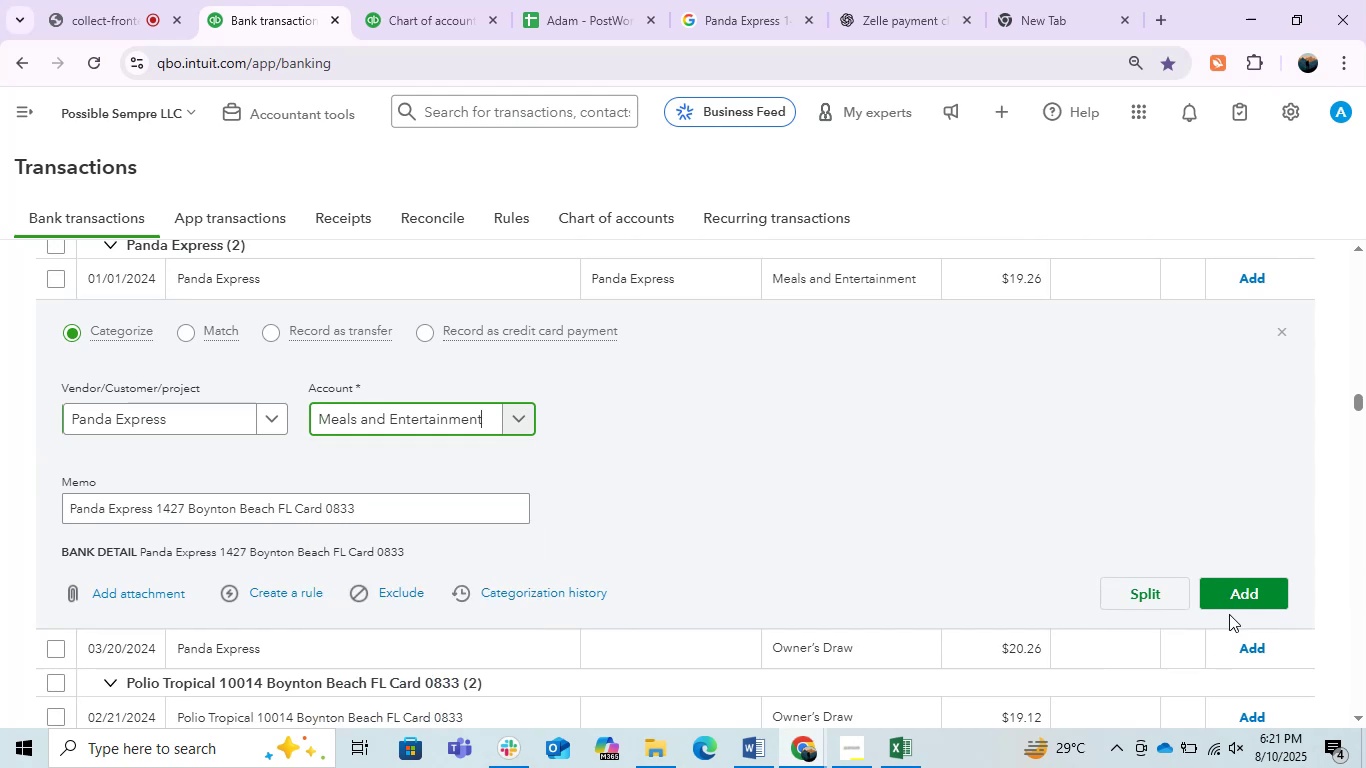 
left_click([1250, 601])
 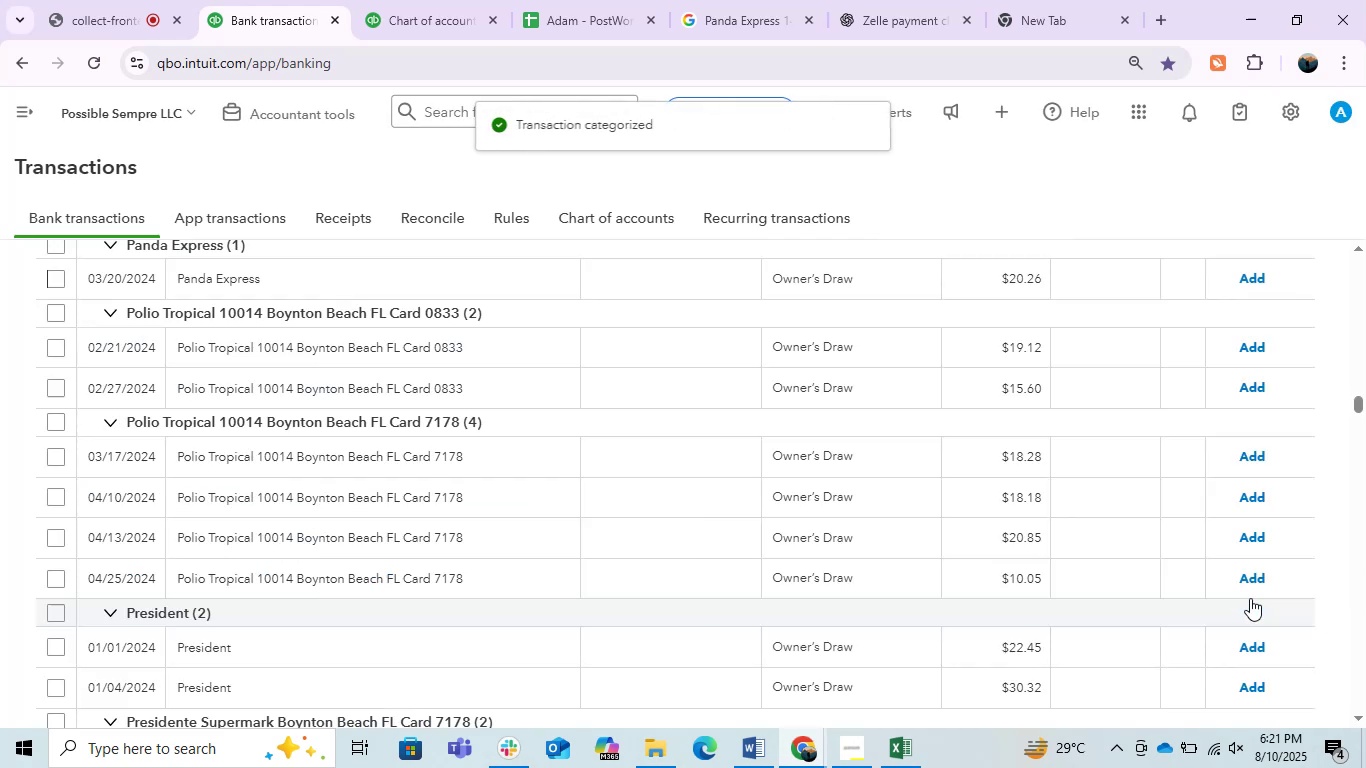 
wait(7.22)
 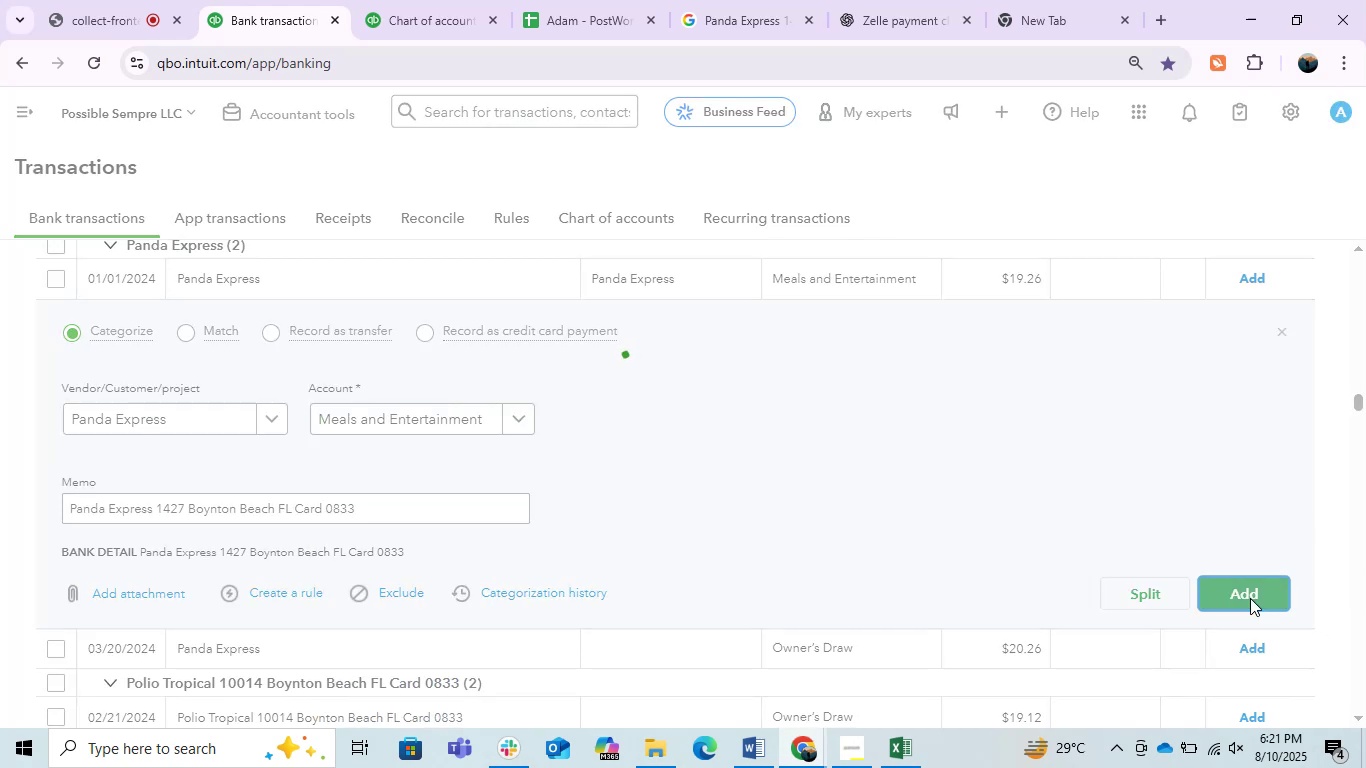 
left_click([384, 279])
 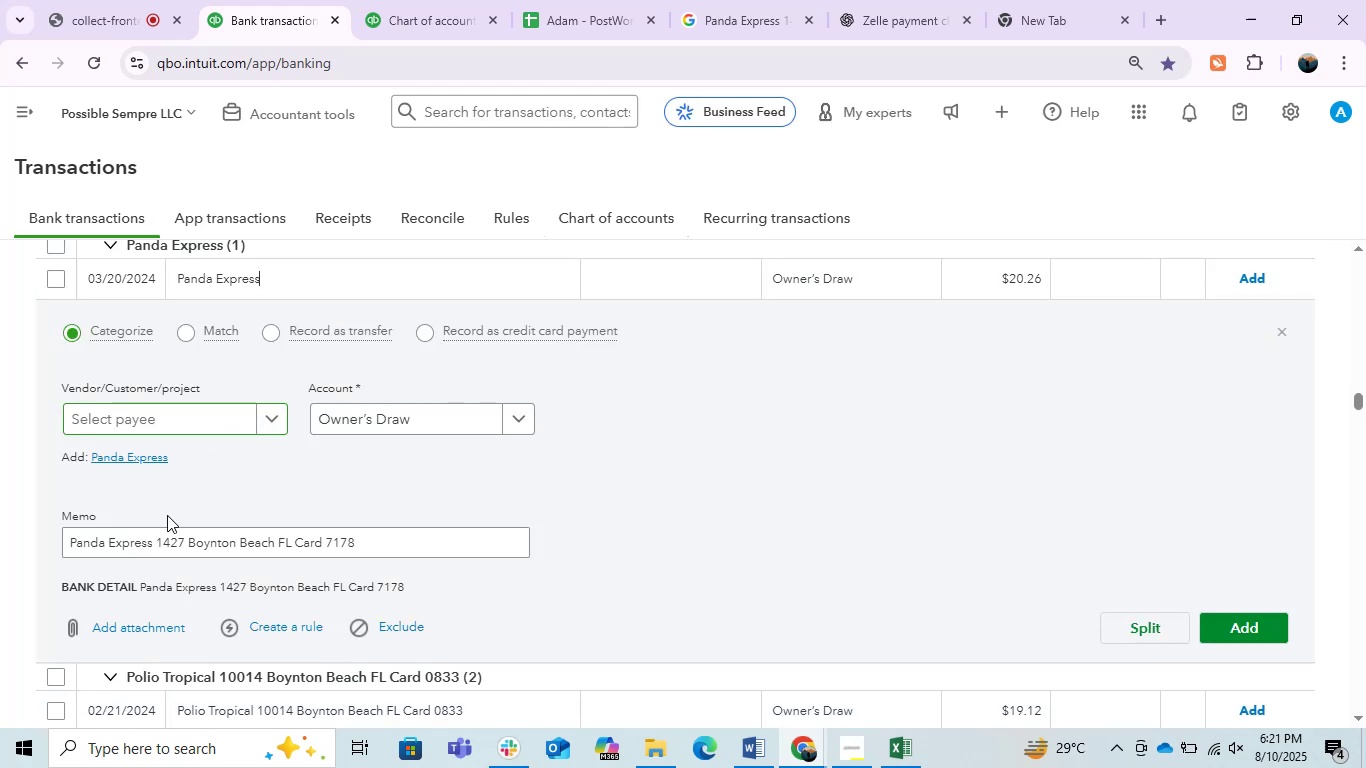 
wait(5.66)
 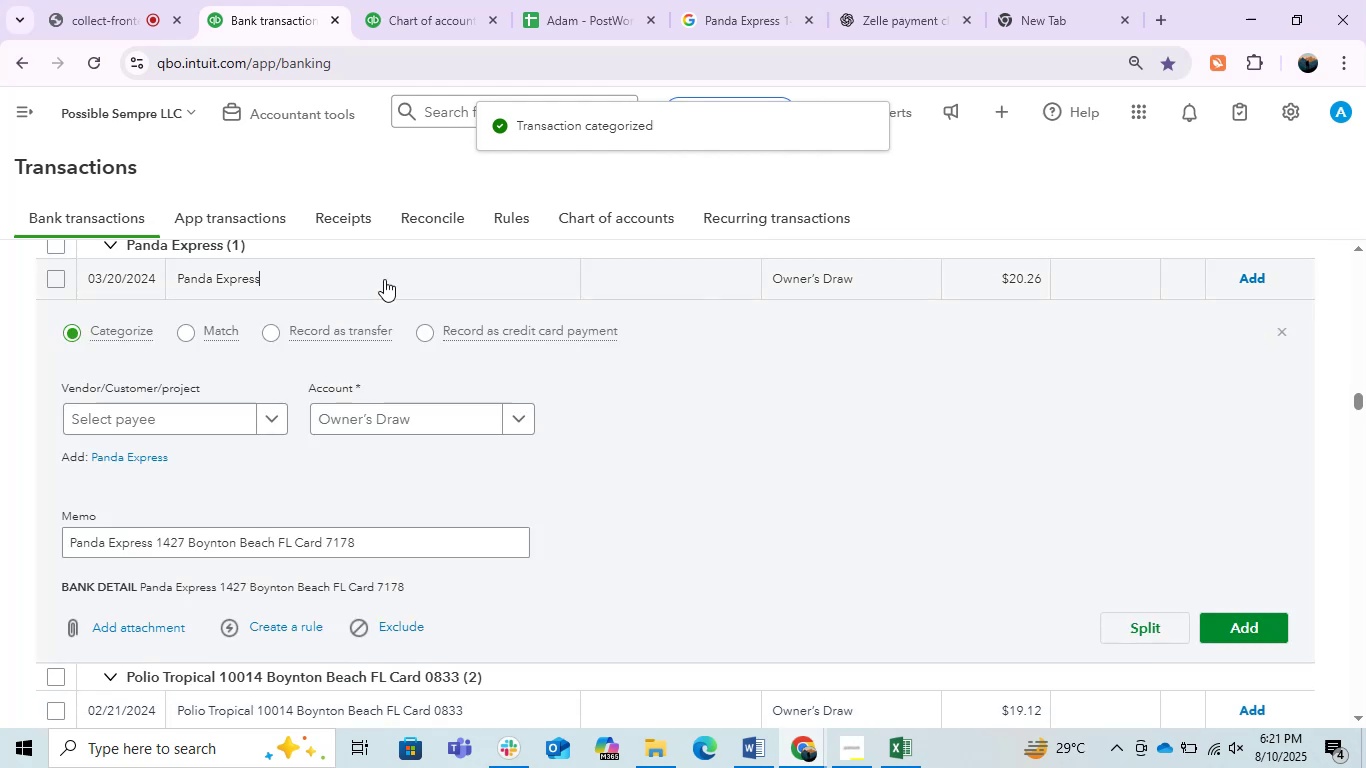 
left_click_drag(start_coordinate=[149, 541], to_coordinate=[58, 538])
 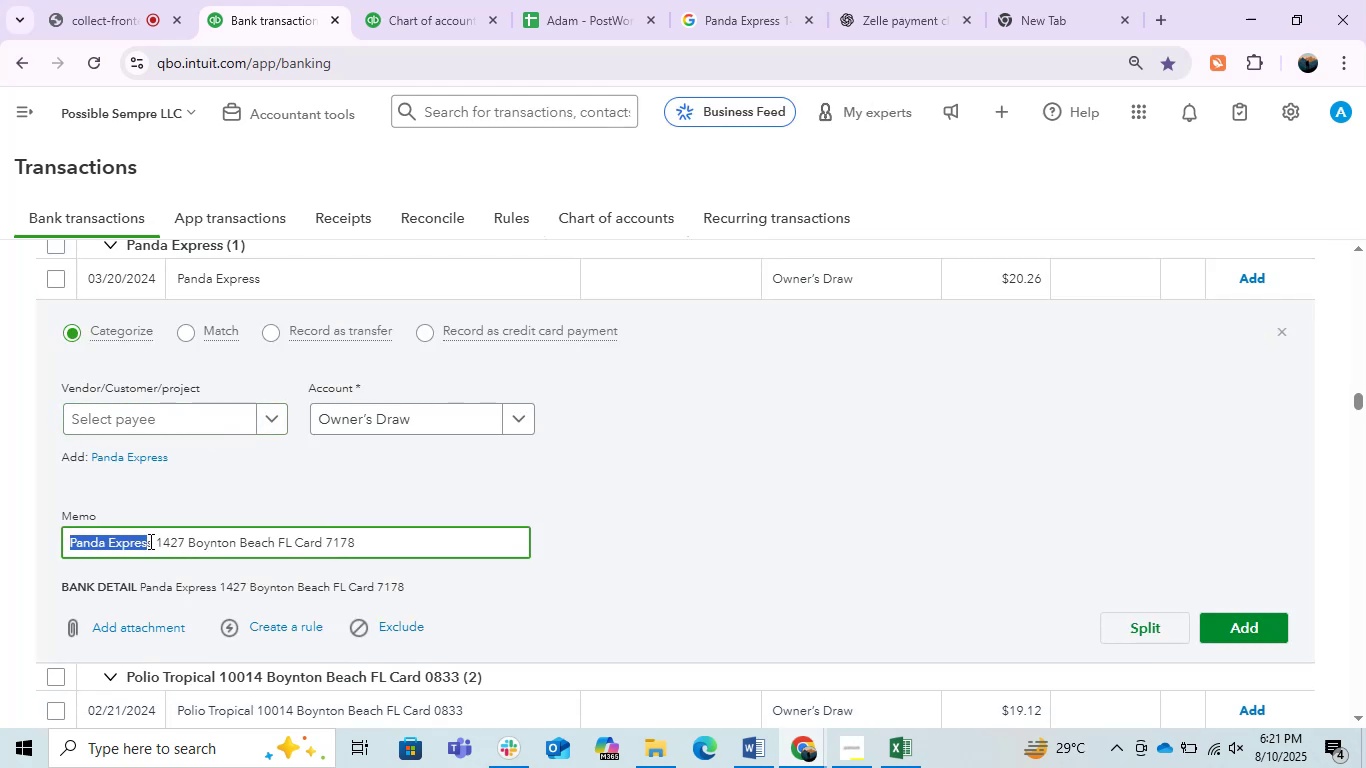 
left_click_drag(start_coordinate=[153, 541], to_coordinate=[62, 526])
 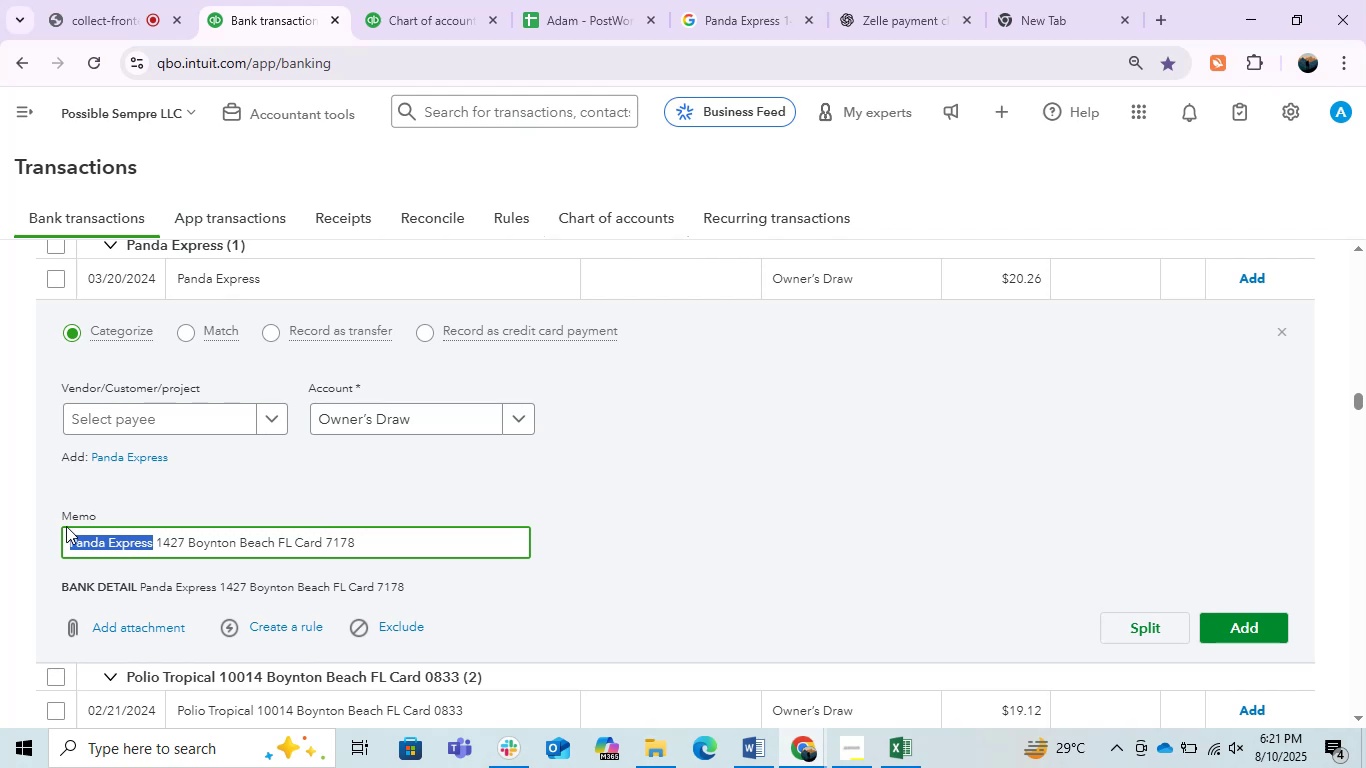 
key(Control+C)
 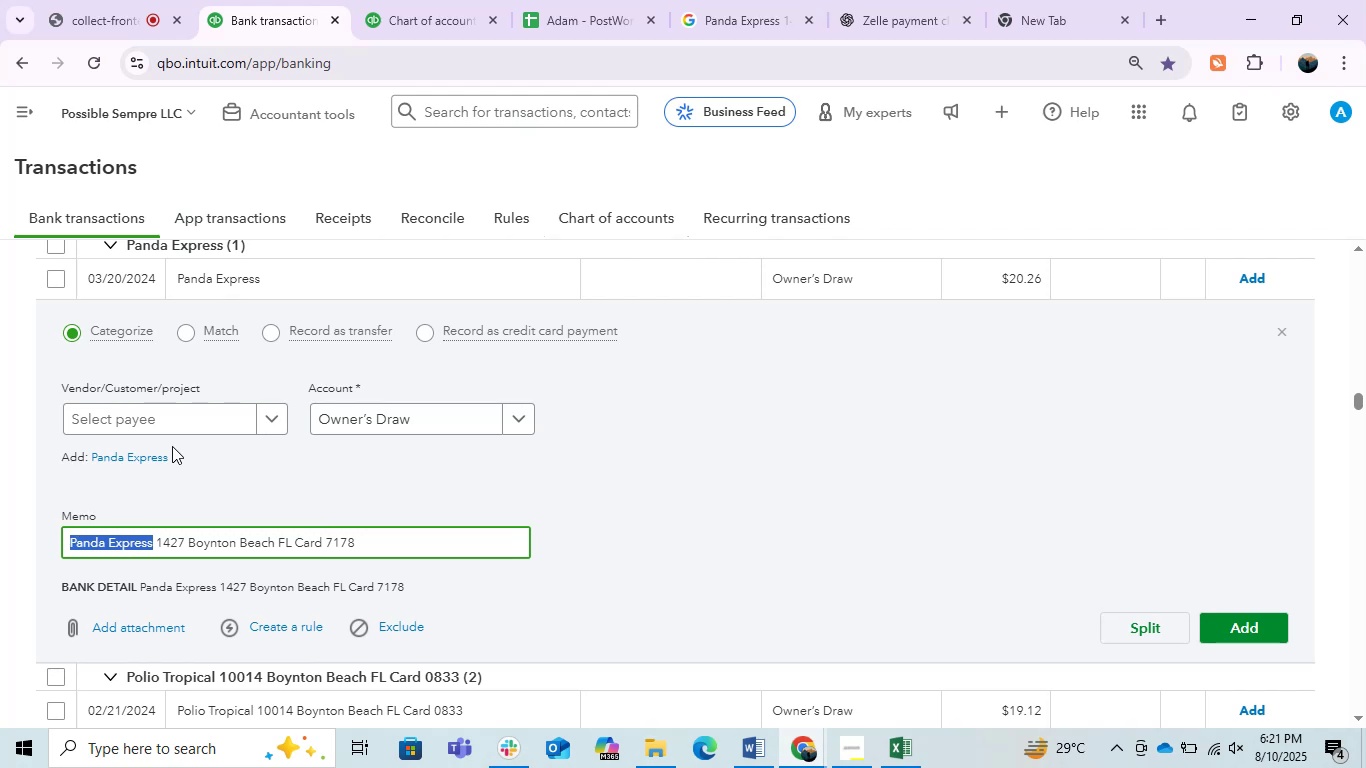 
left_click([159, 424])
 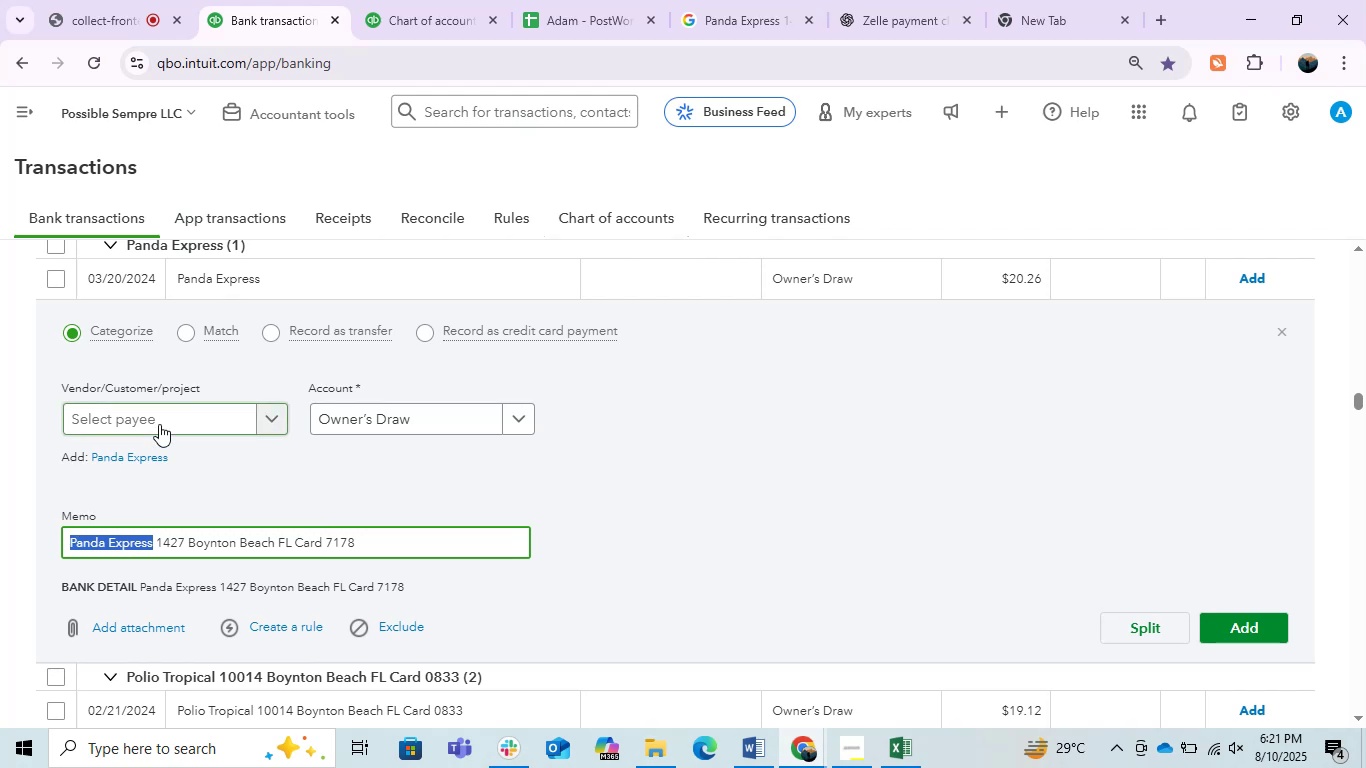 
left_click([160, 423])
 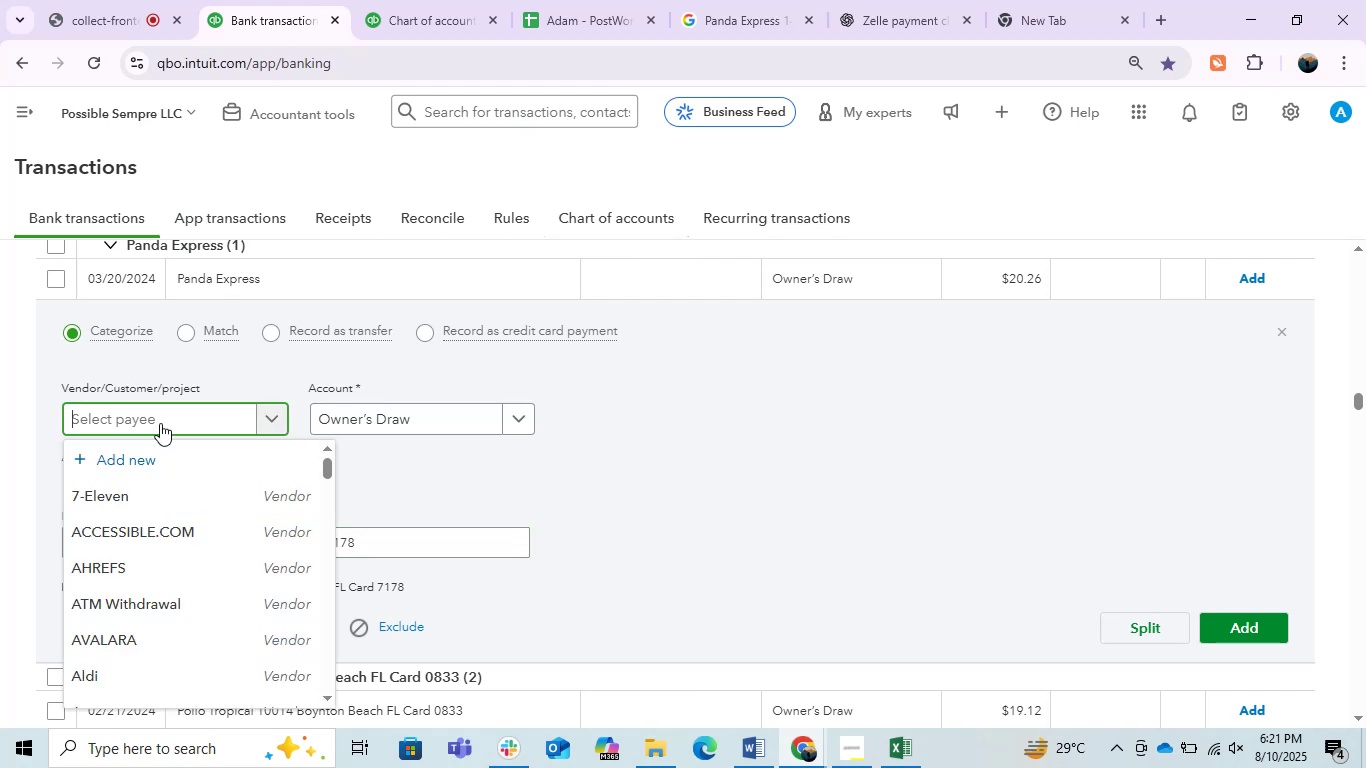 
key(Control+V)
 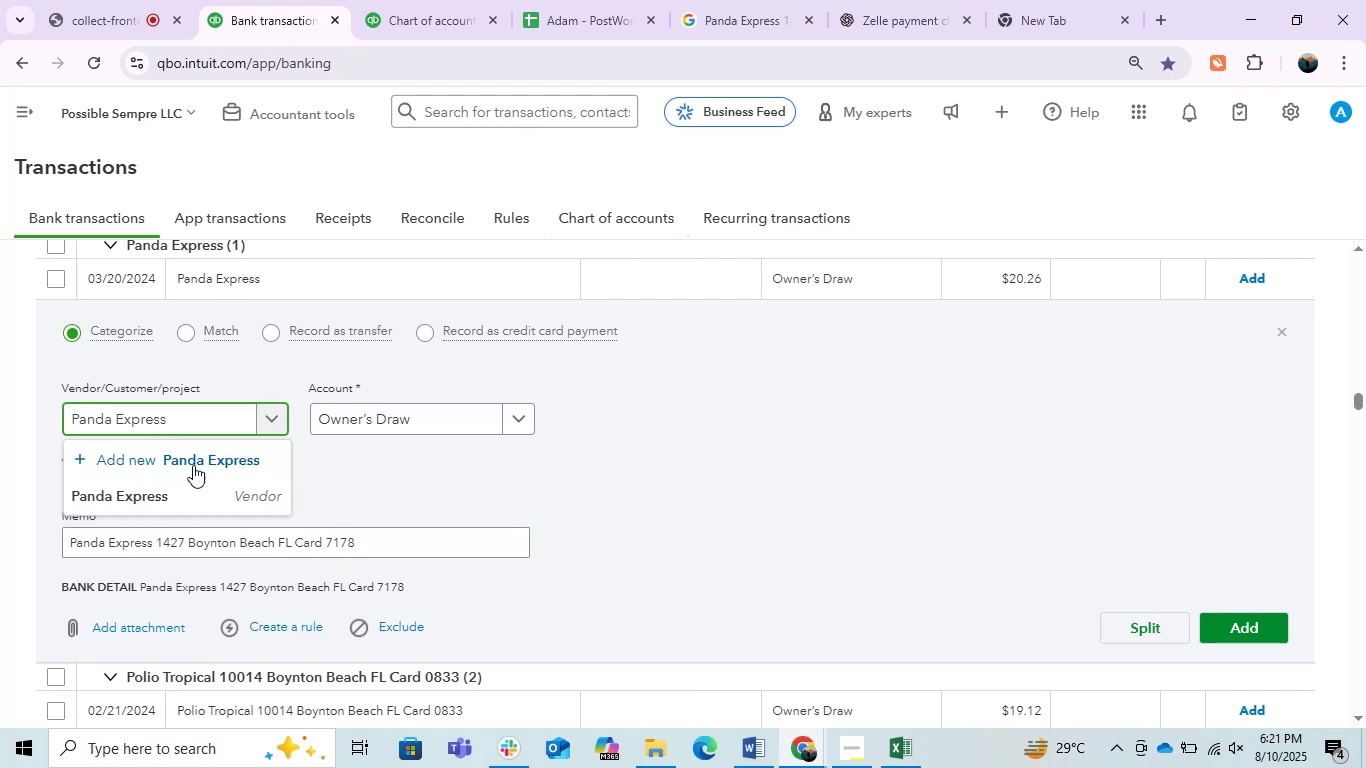 
left_click([181, 500])
 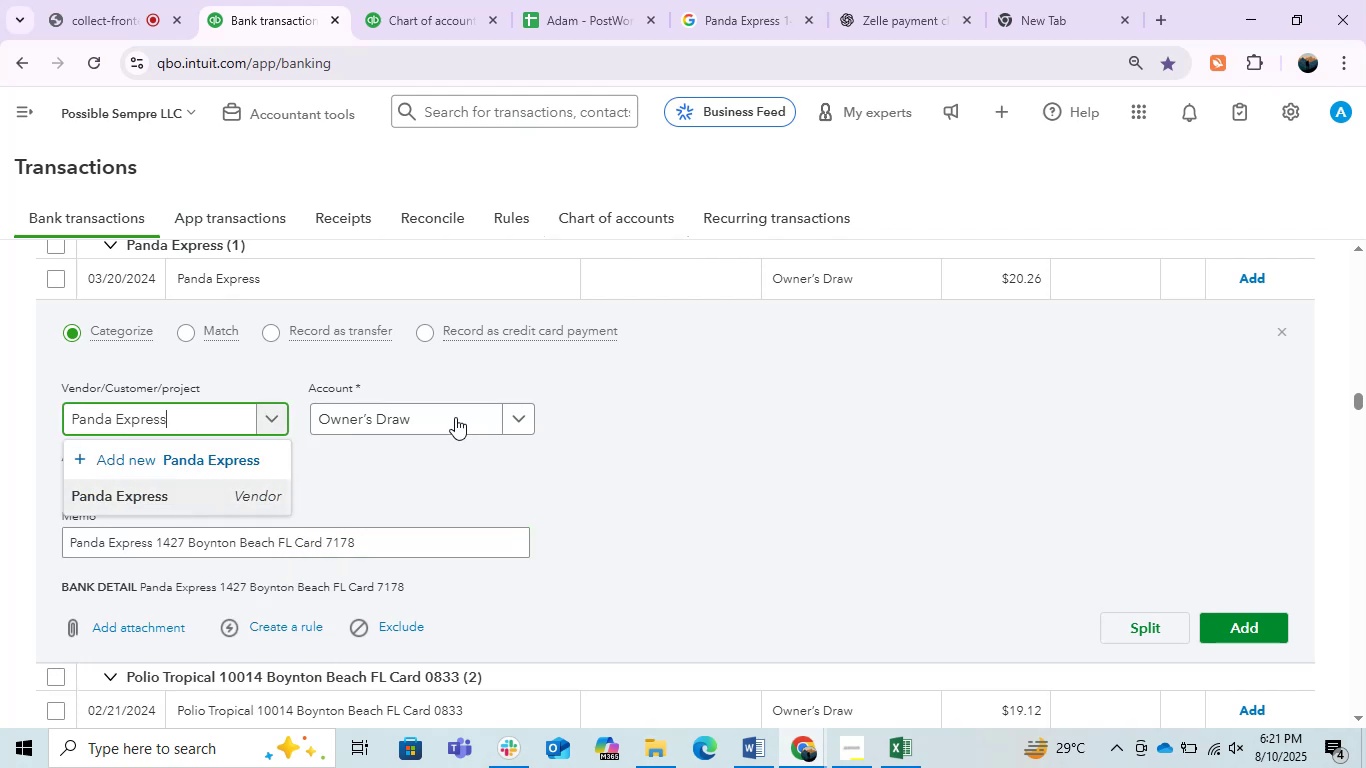 
left_click([455, 417])
 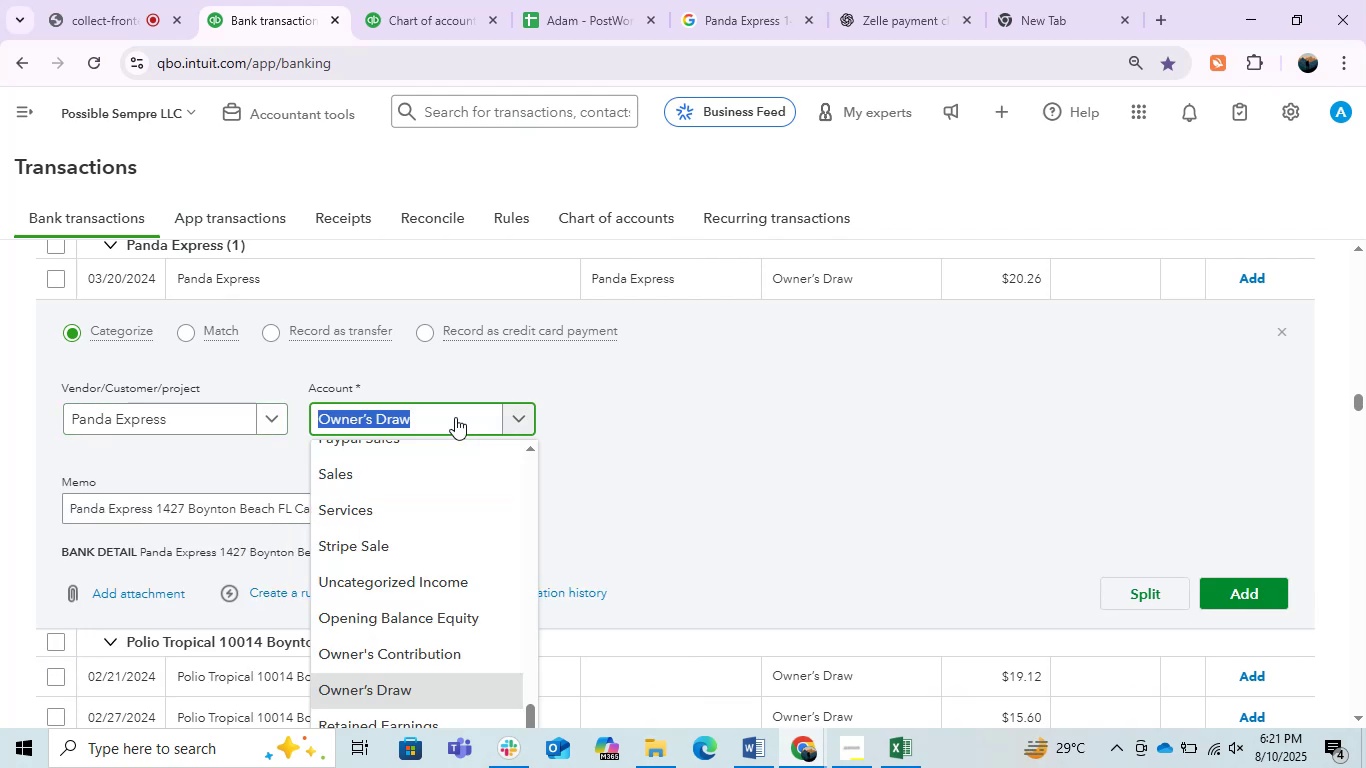 
type(meals)
 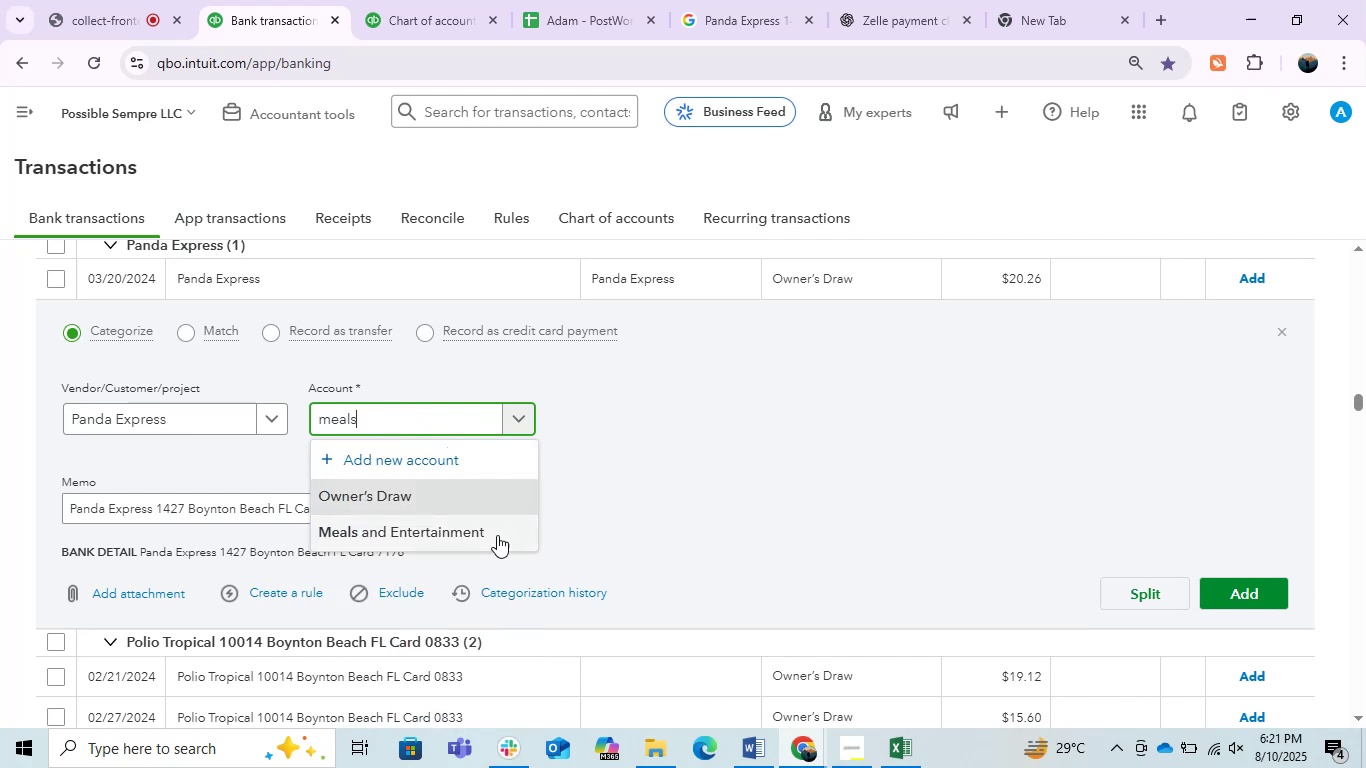 
left_click([484, 544])
 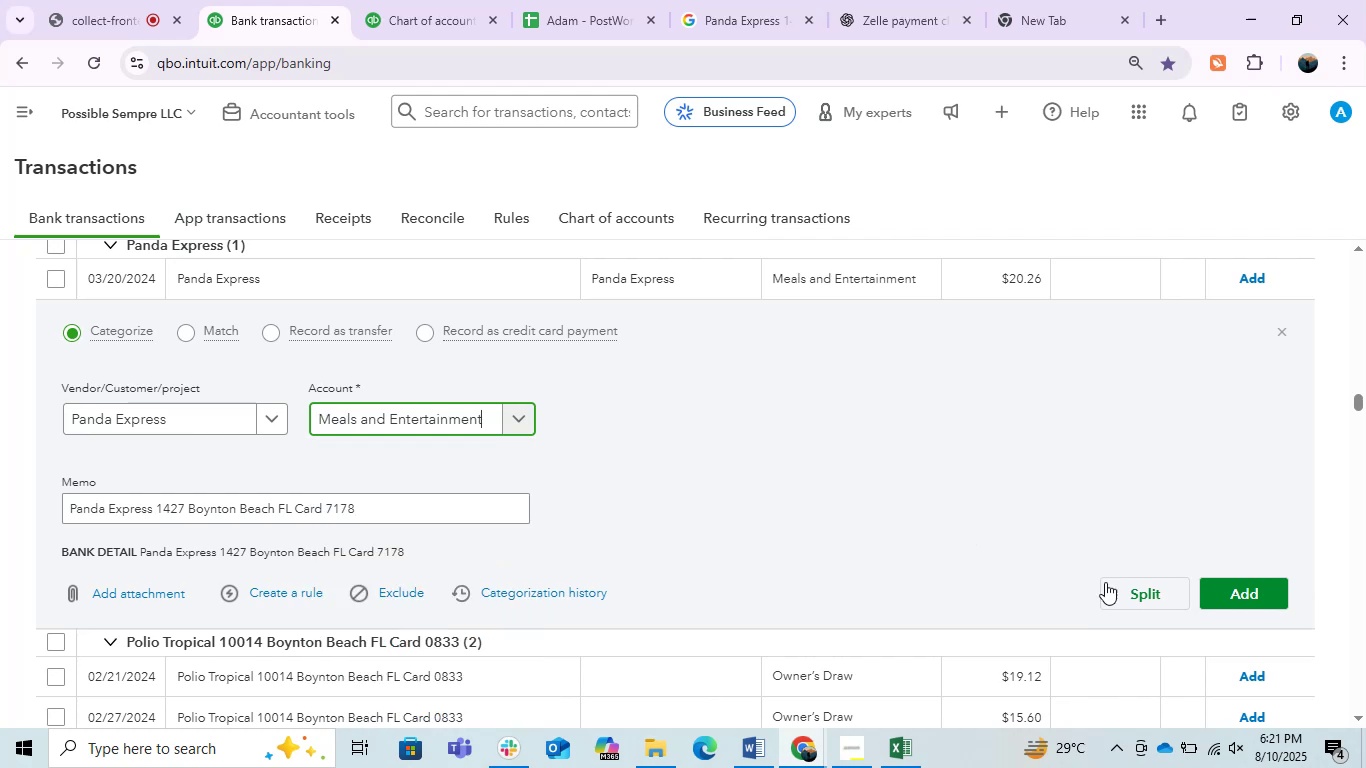 
left_click([1241, 590])
 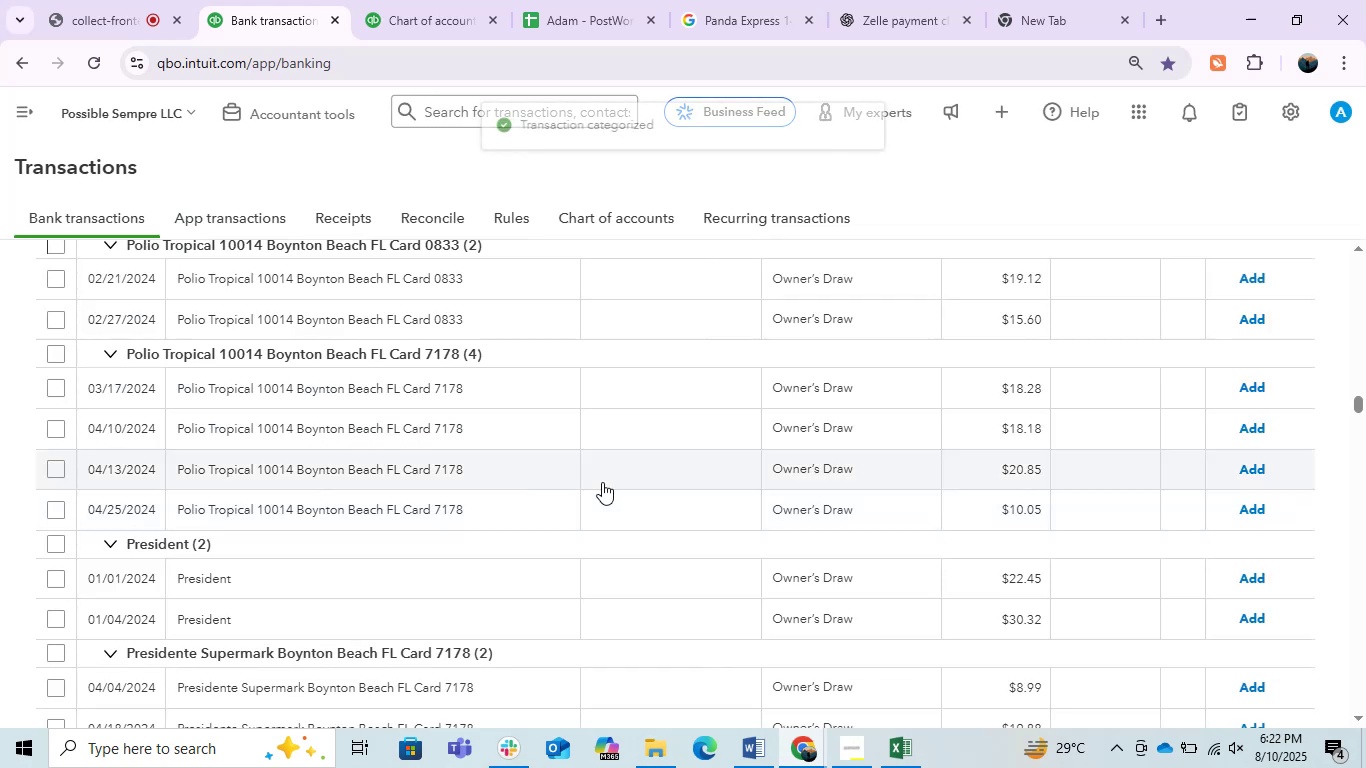 
wait(6.75)
 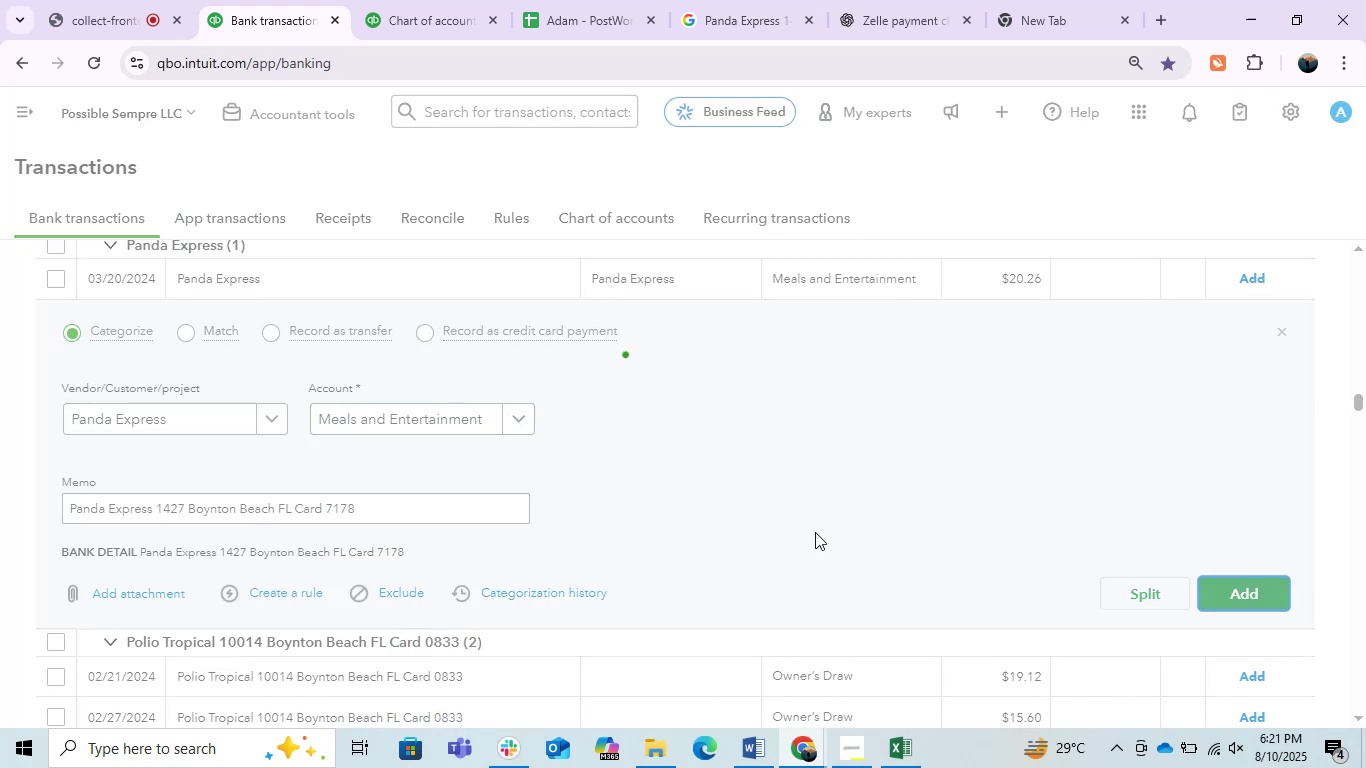 
left_click([324, 290])
 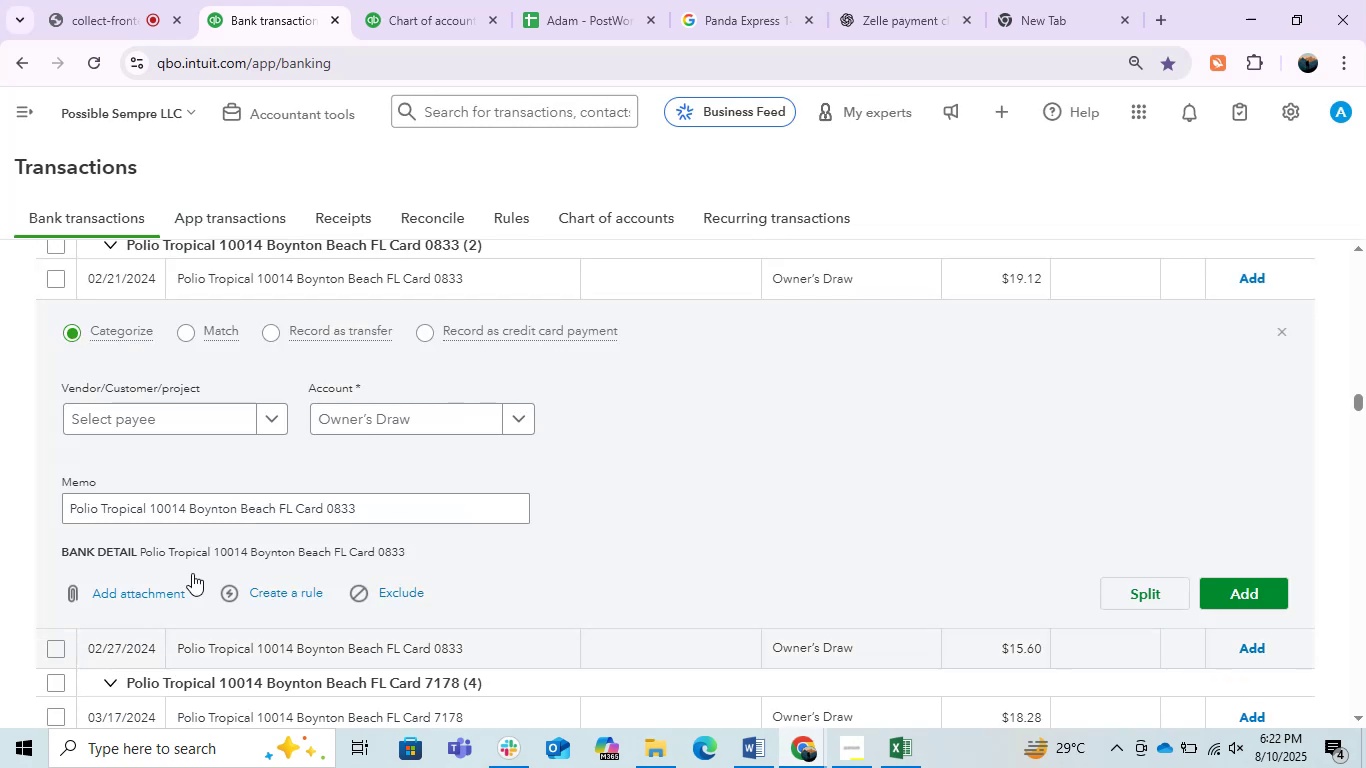 
left_click_drag(start_coordinate=[184, 502], to_coordinate=[0, 475])
 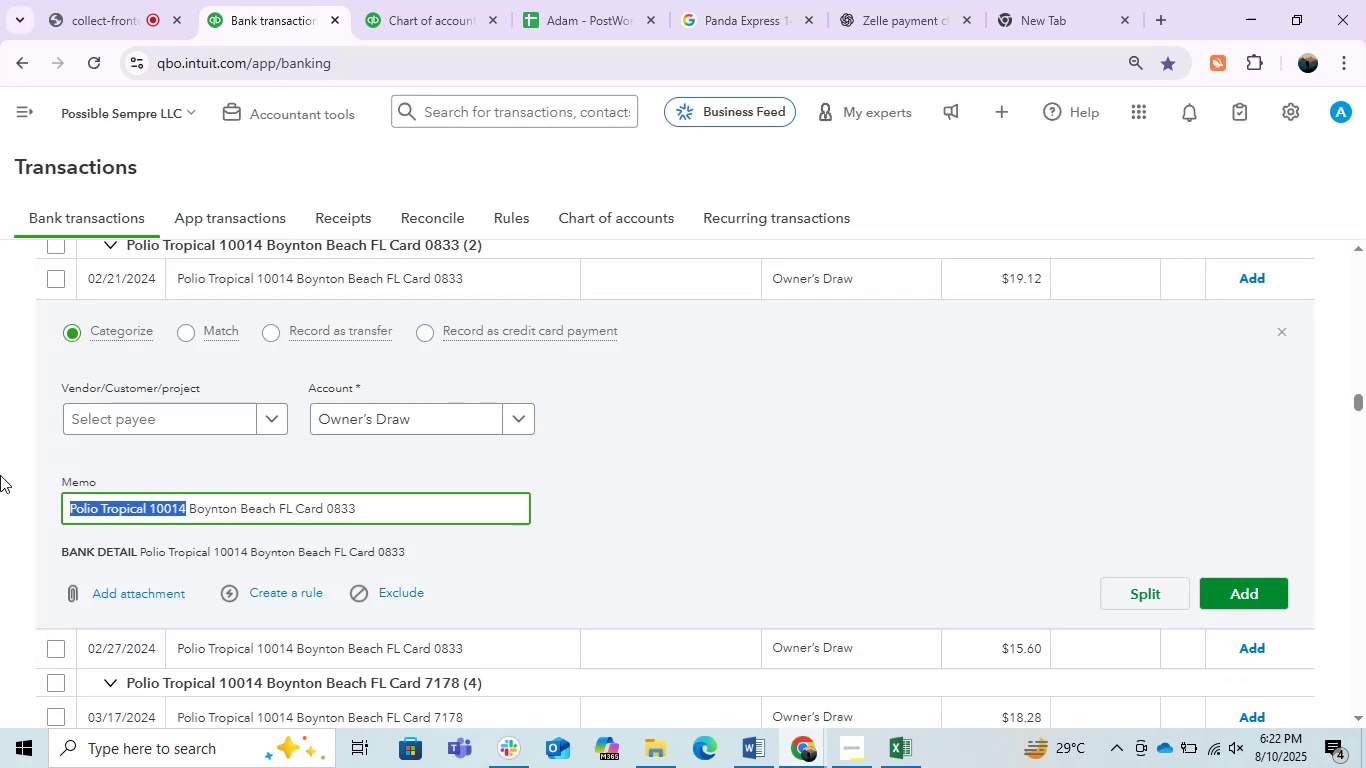 
key(Control+C)
 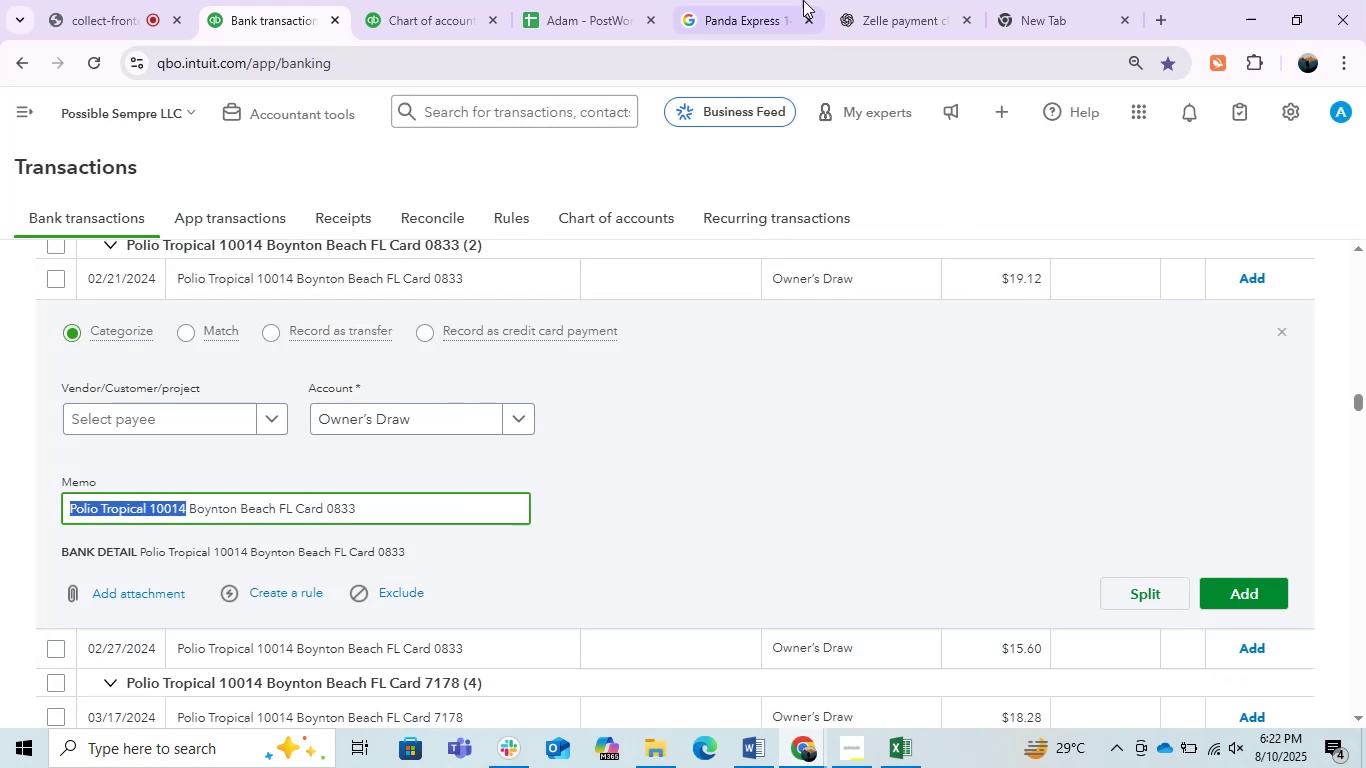 
left_click([802, 0])
 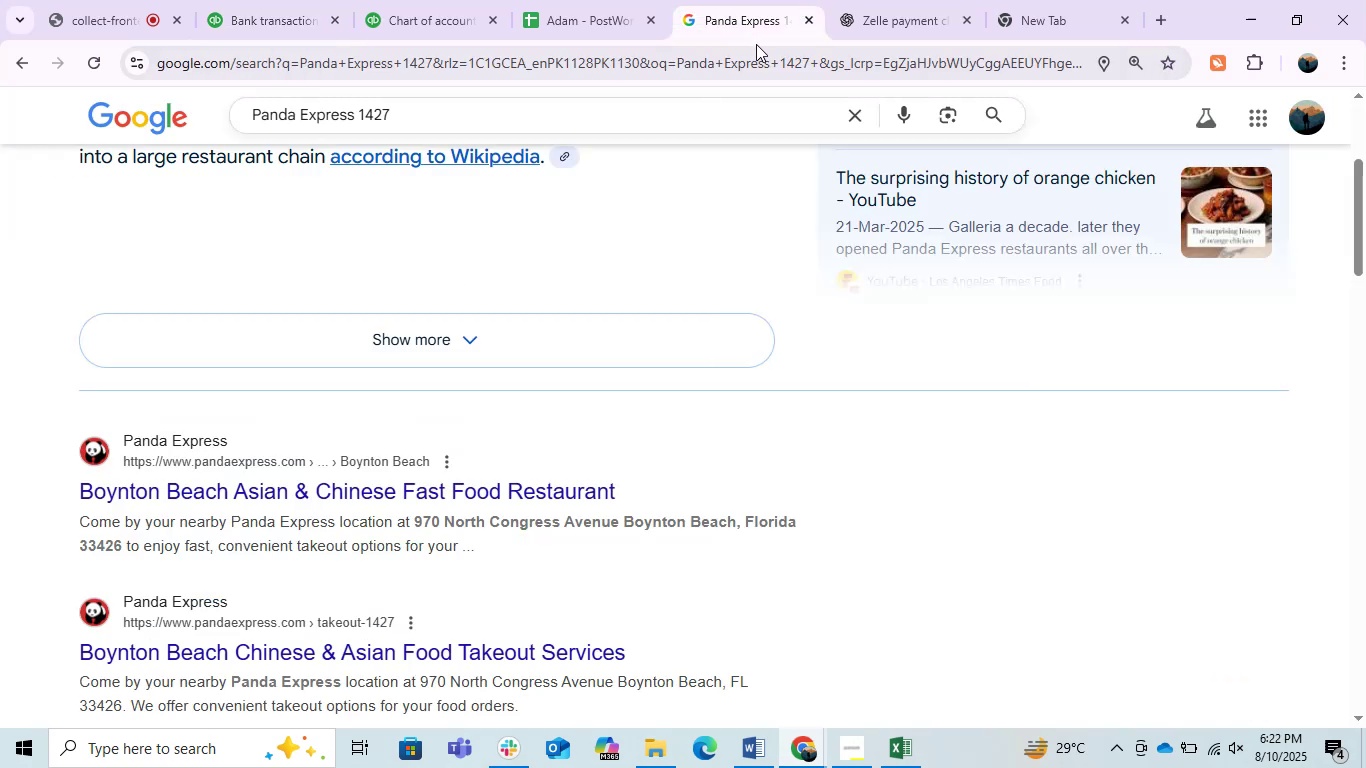 
left_click([756, 44])
 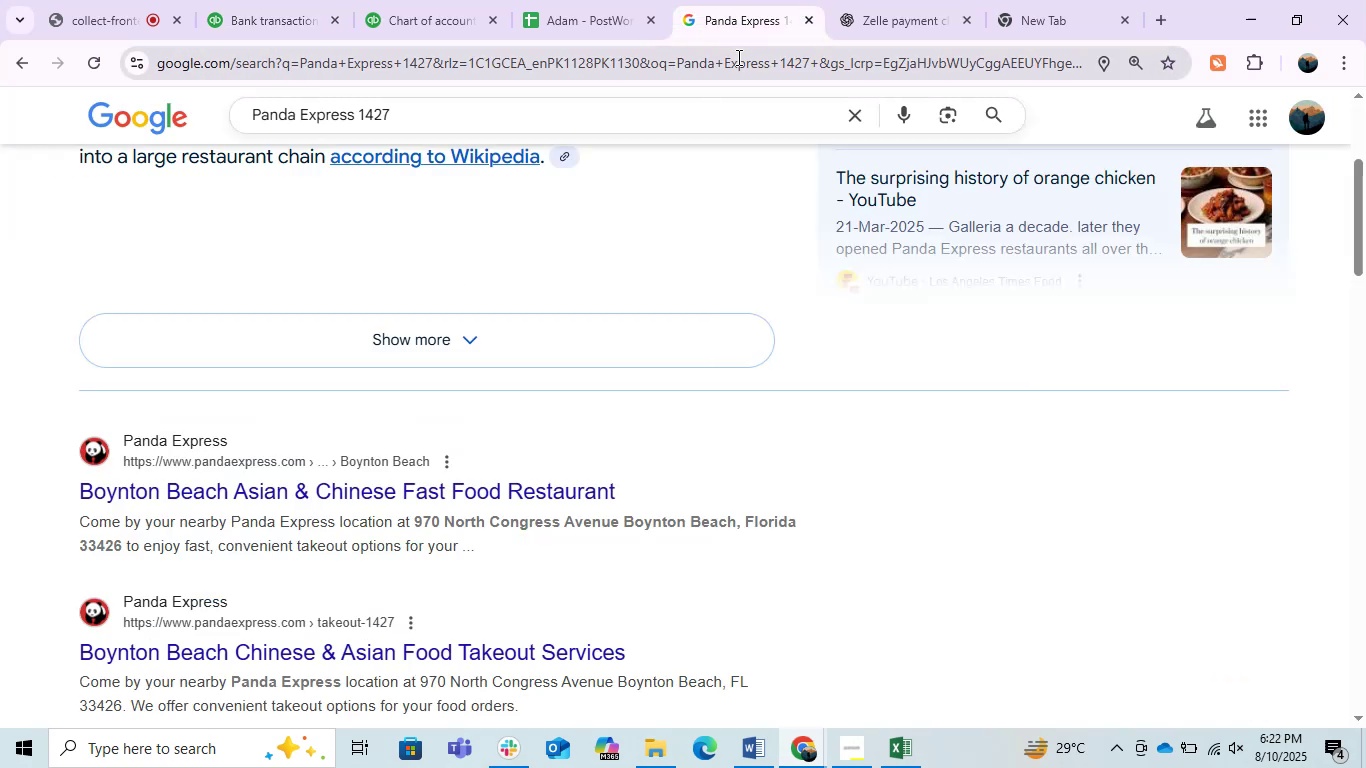 
key(Control+ControlLeft)
 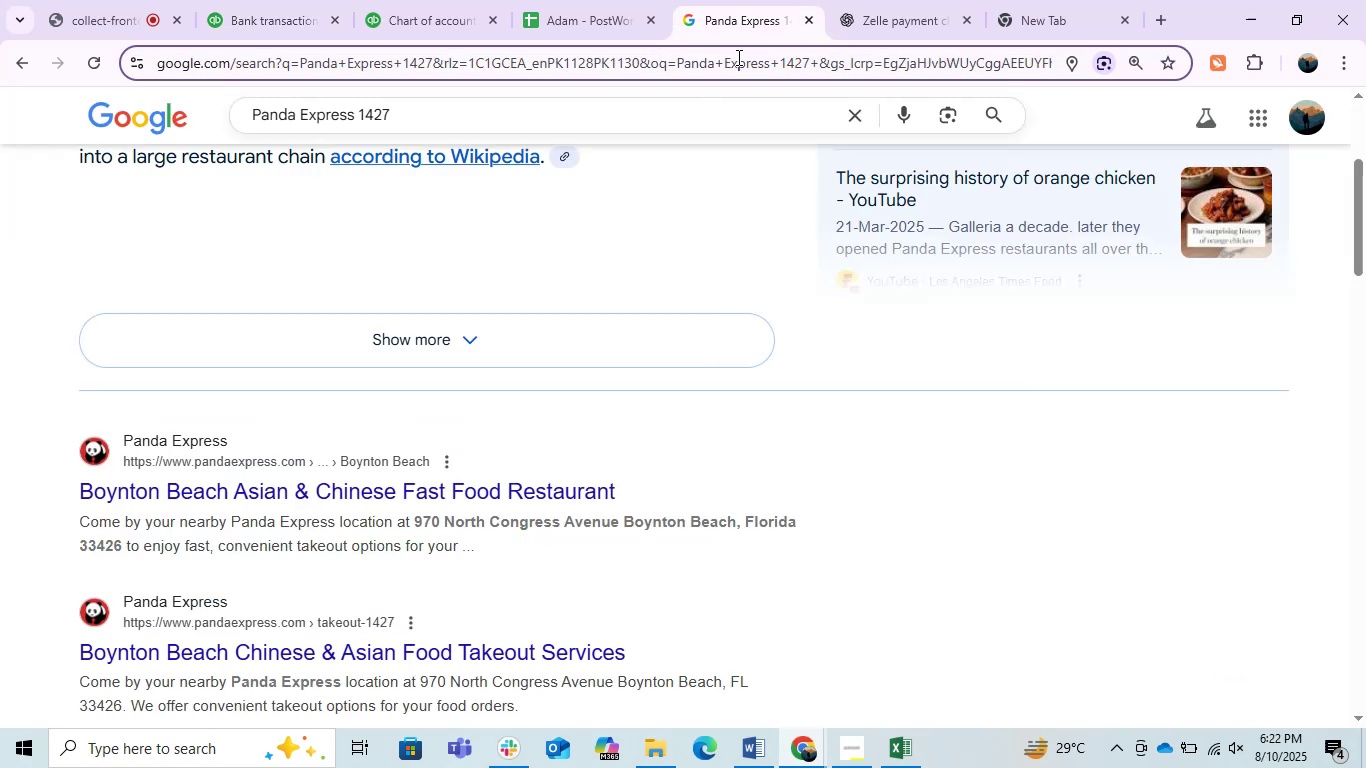 
double_click([737, 57])
 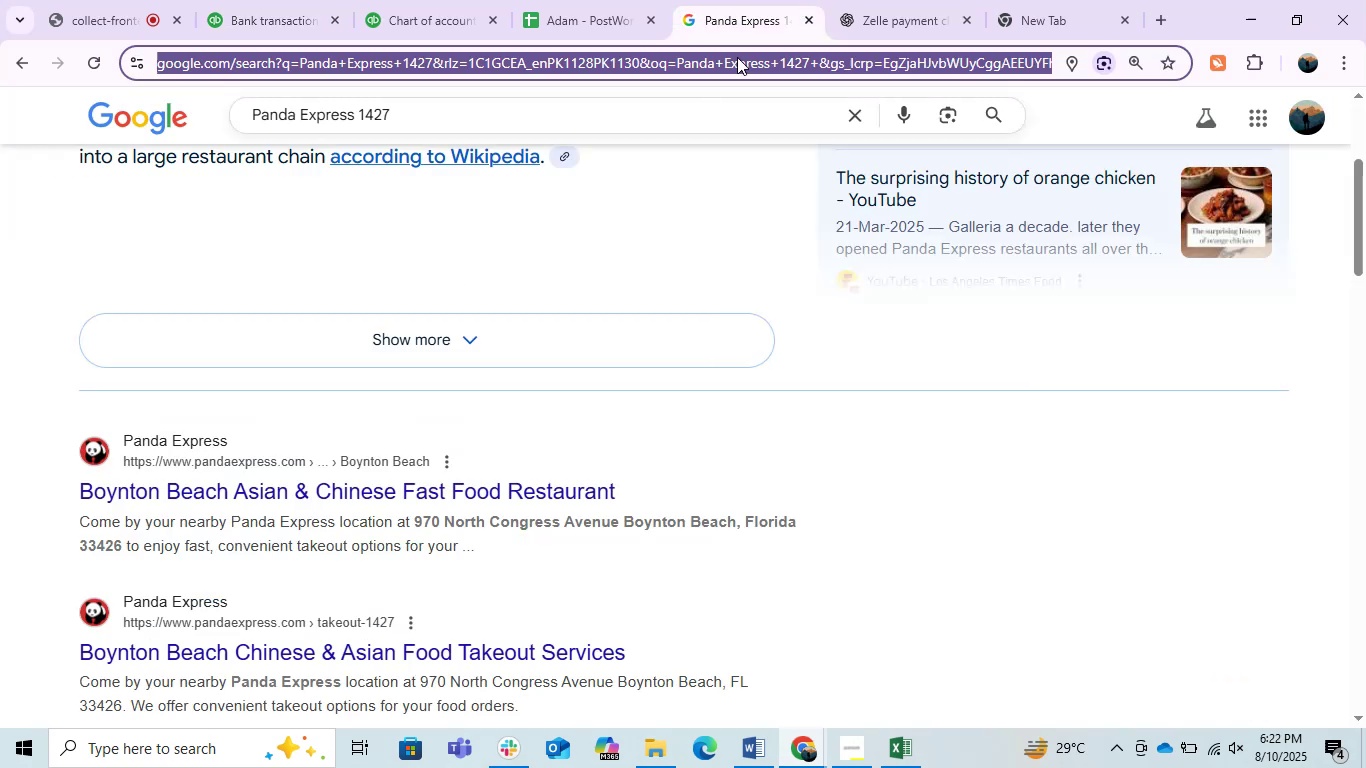 
key(Control+V)
 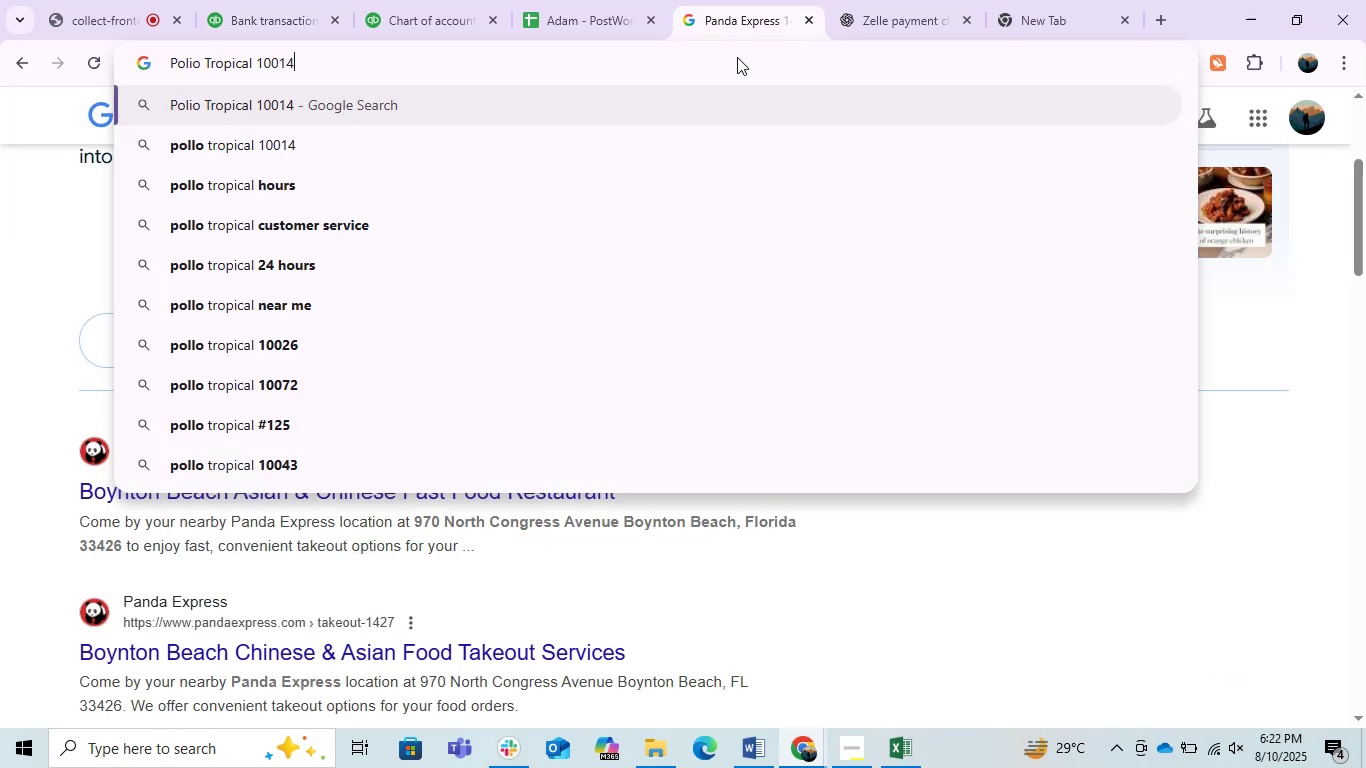 
key(Enter)
 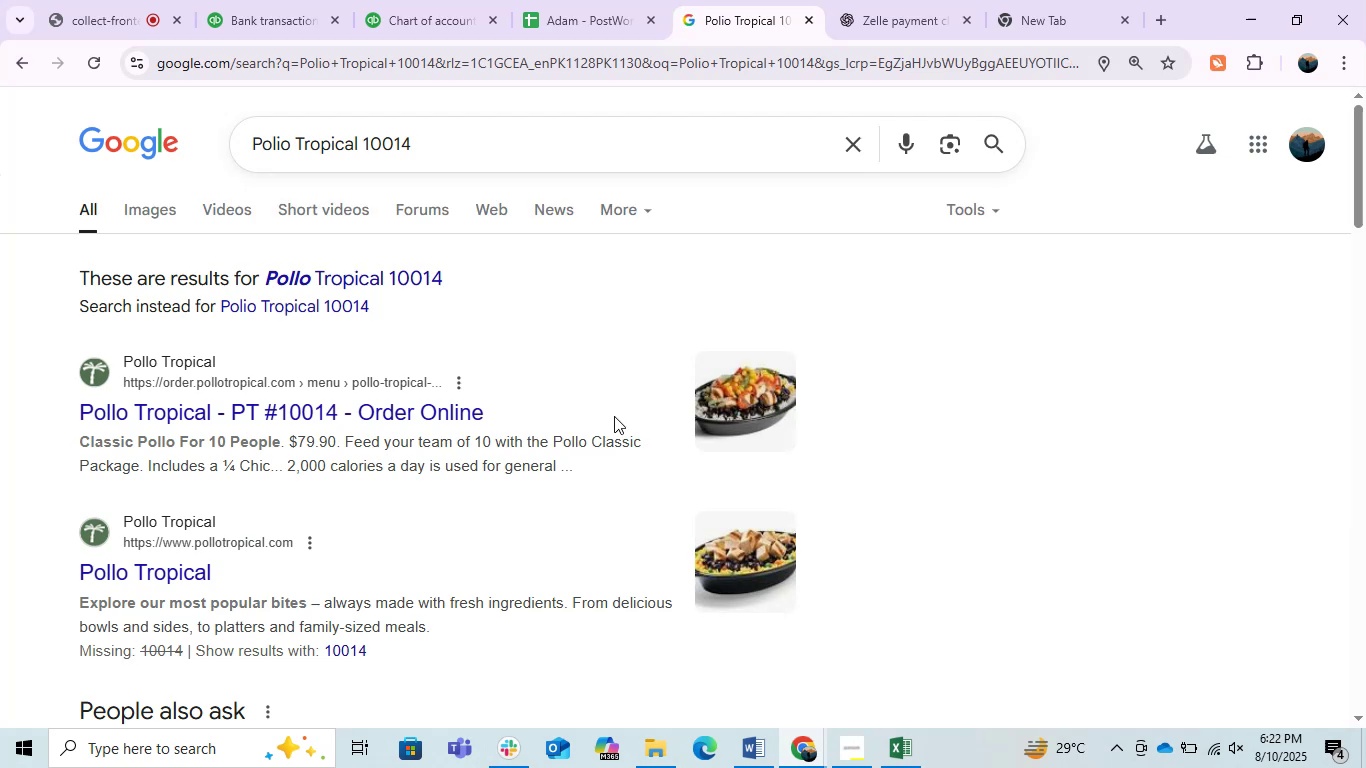 
left_click([896, 0])
 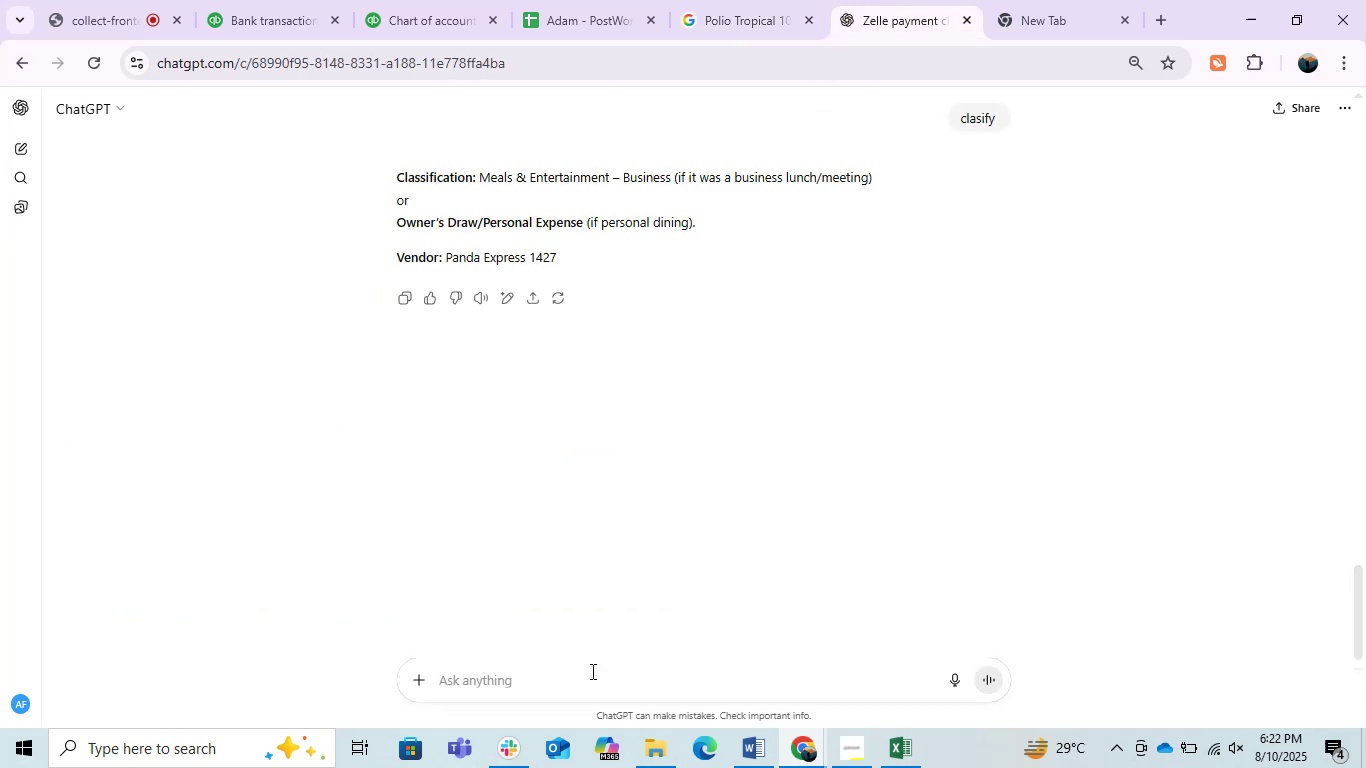 
key(Control+V)
 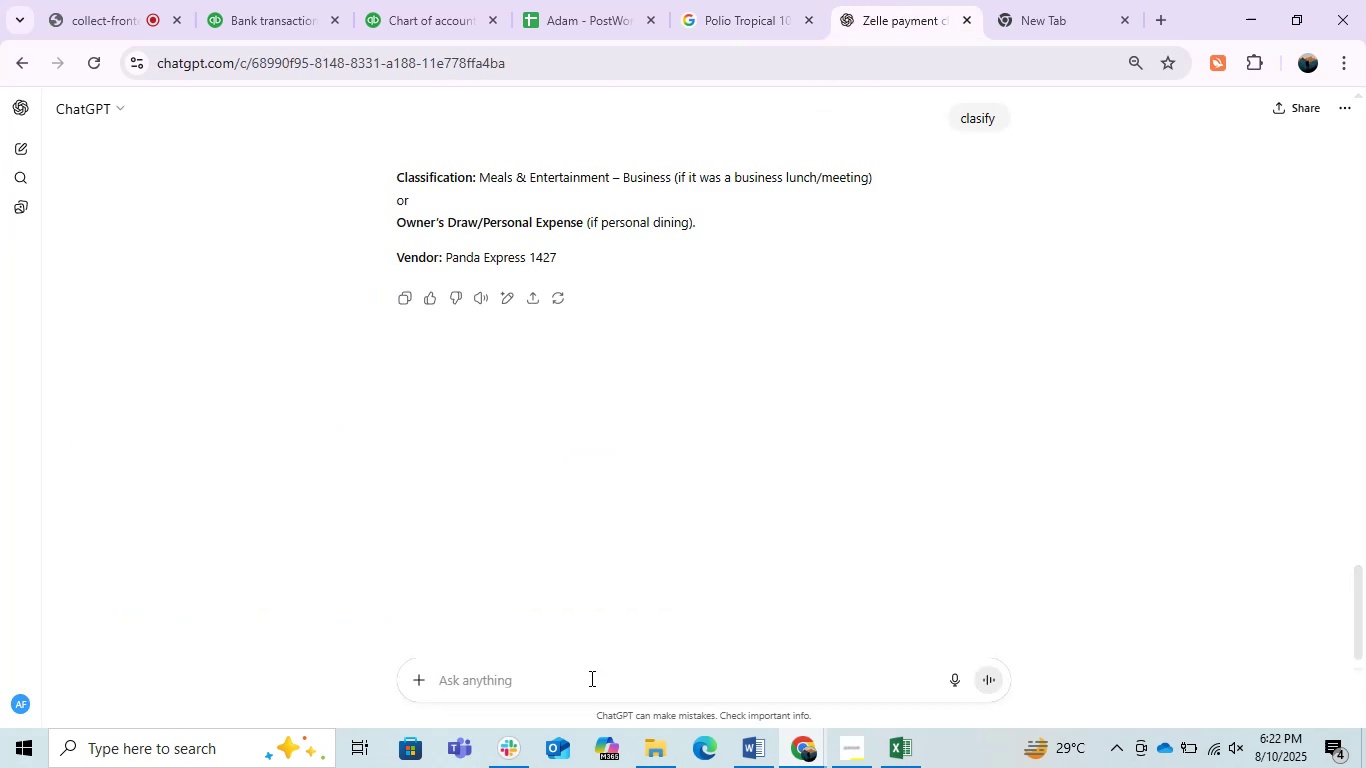 
key(Control+V)
 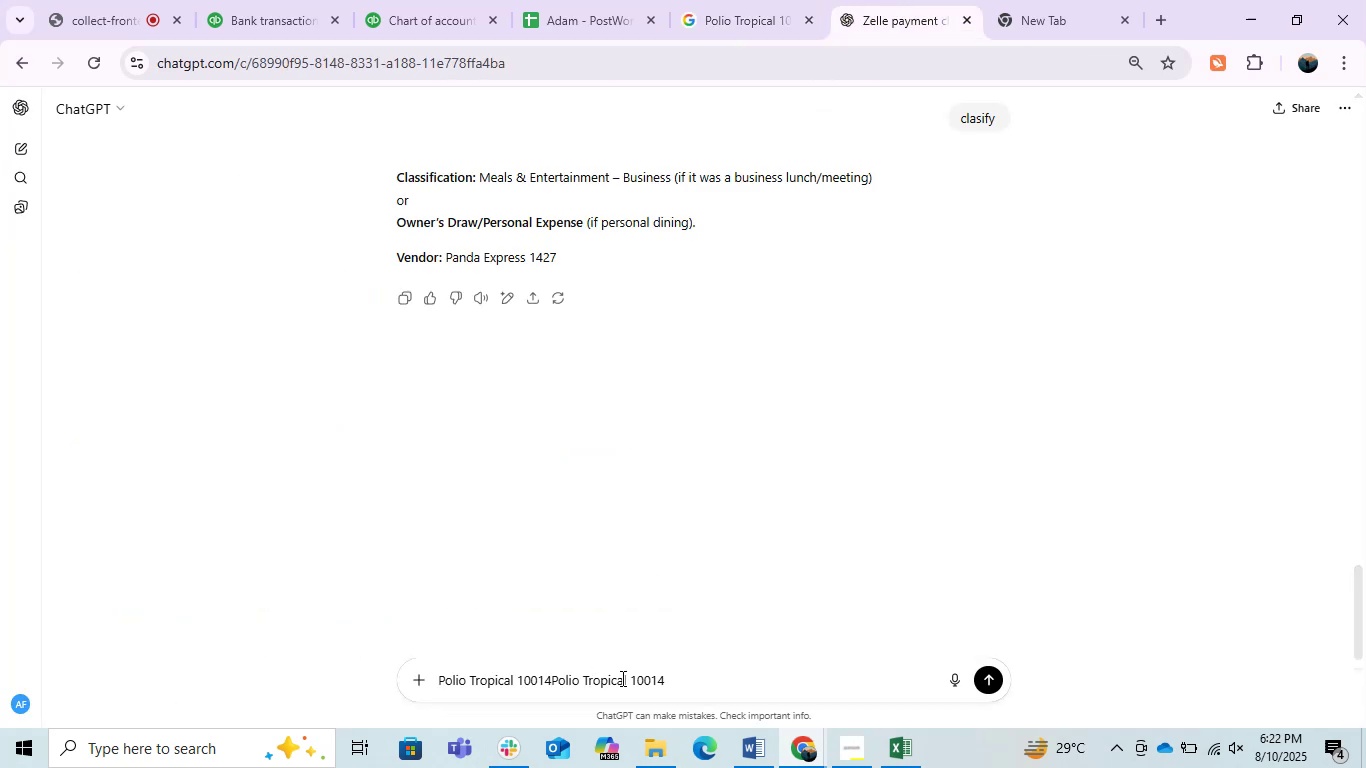 
left_click_drag(start_coordinate=[704, 669], to_coordinate=[553, 691])
 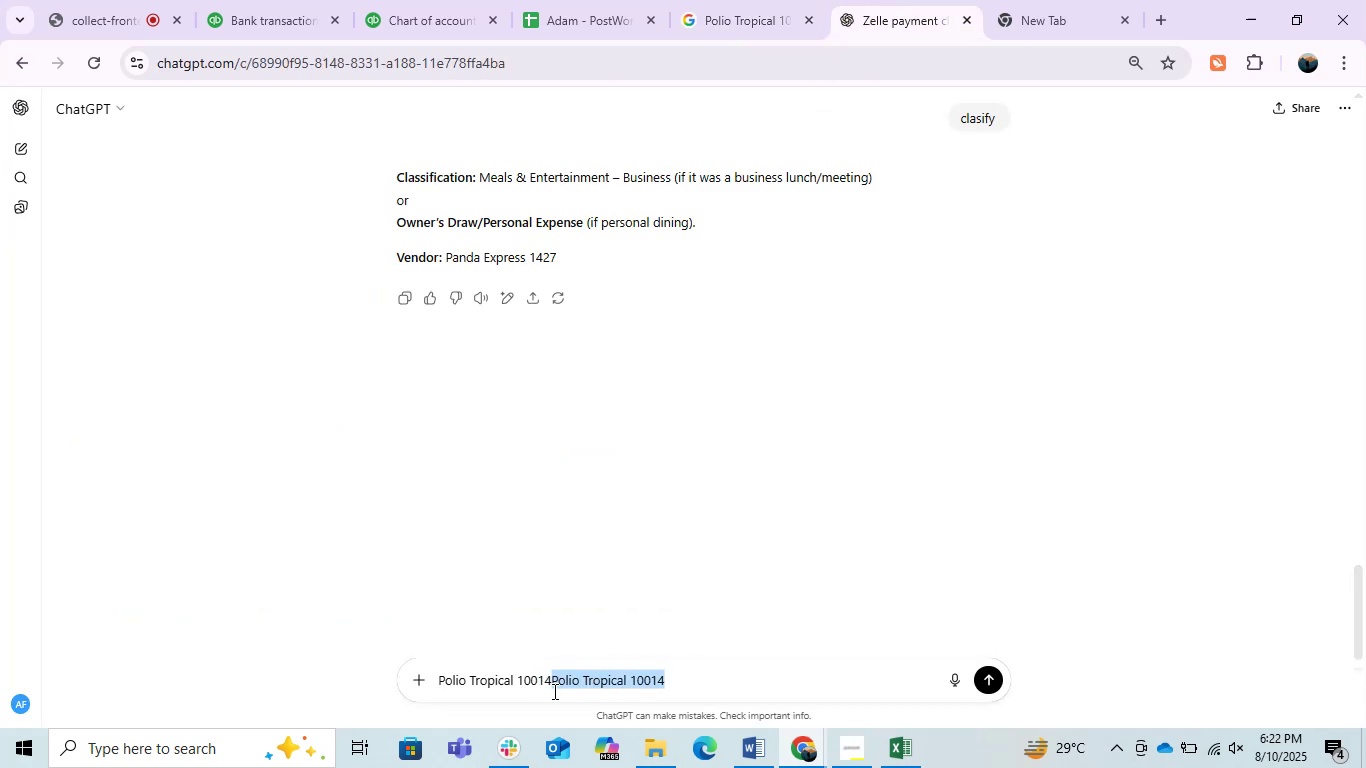 
key(Backspace)
 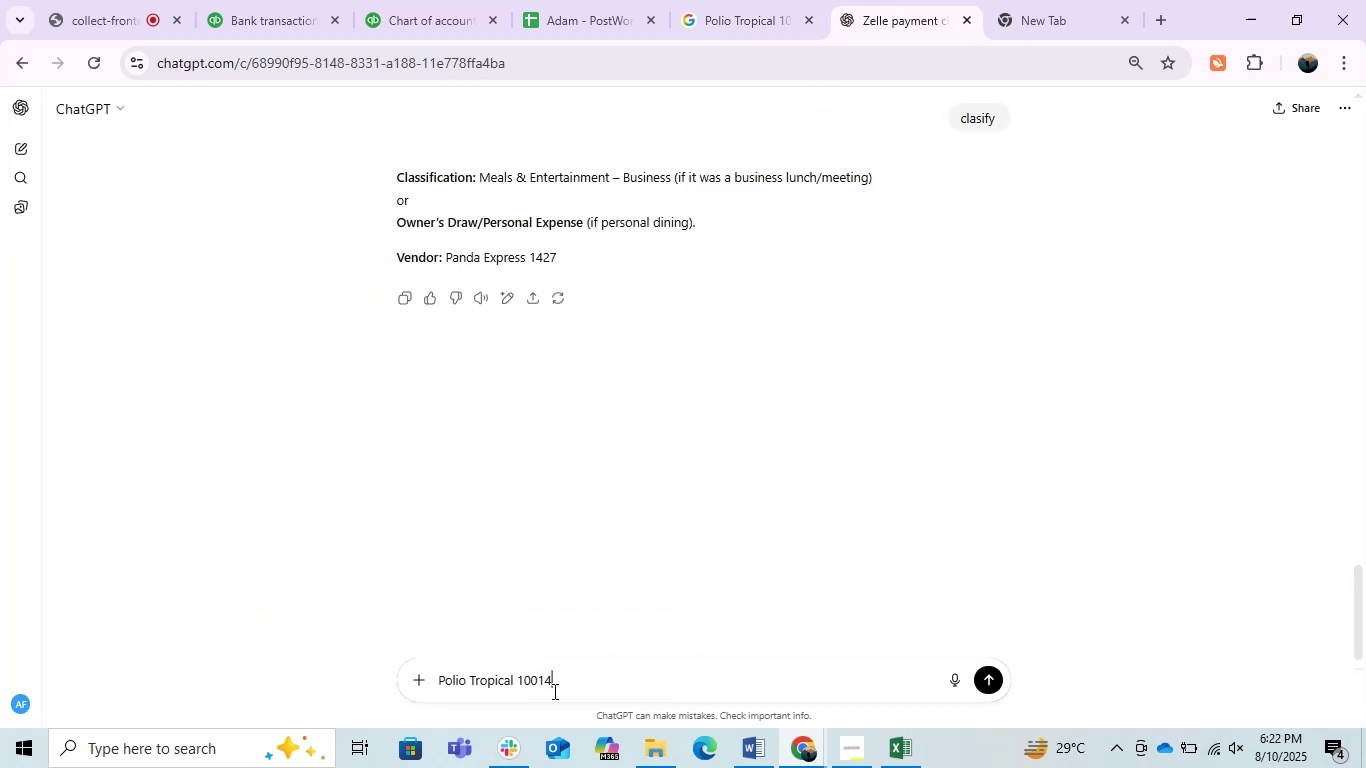 
key(Enter)
 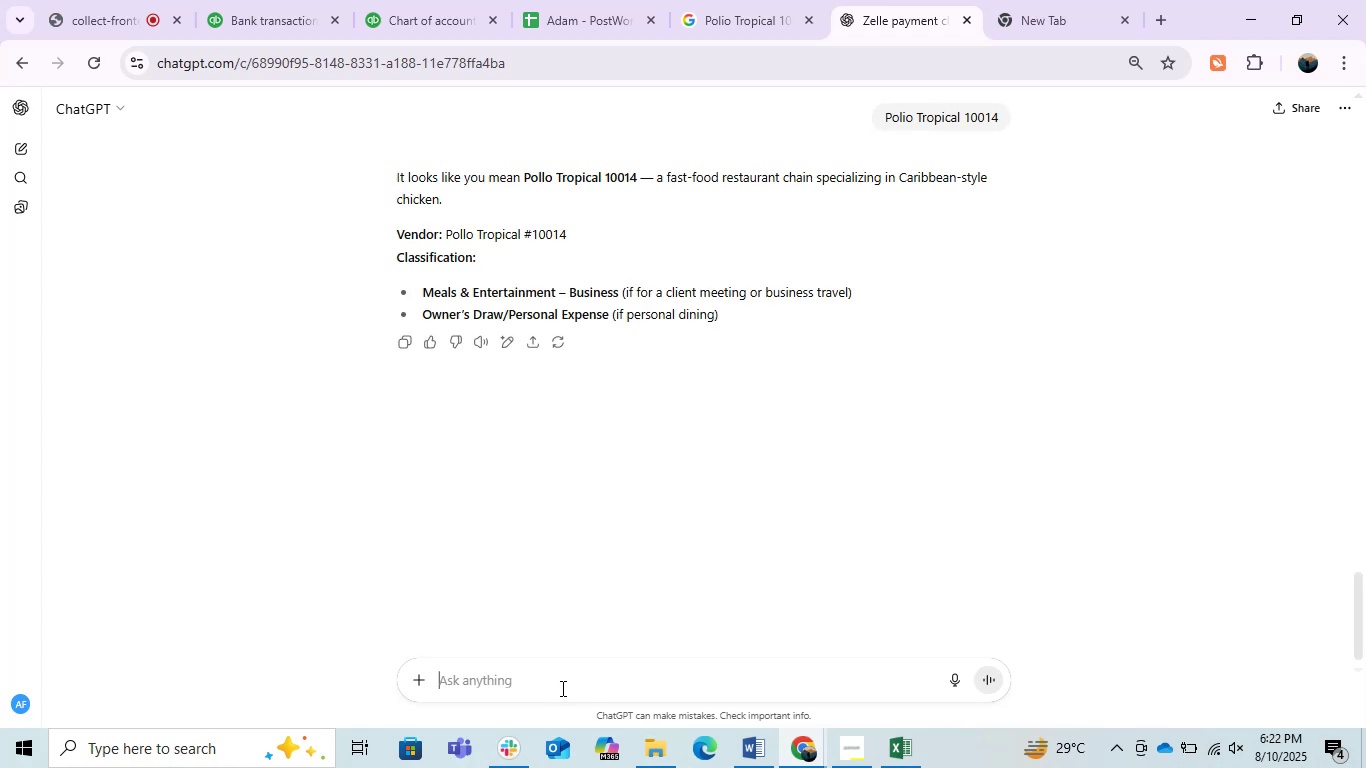 
wait(15.16)
 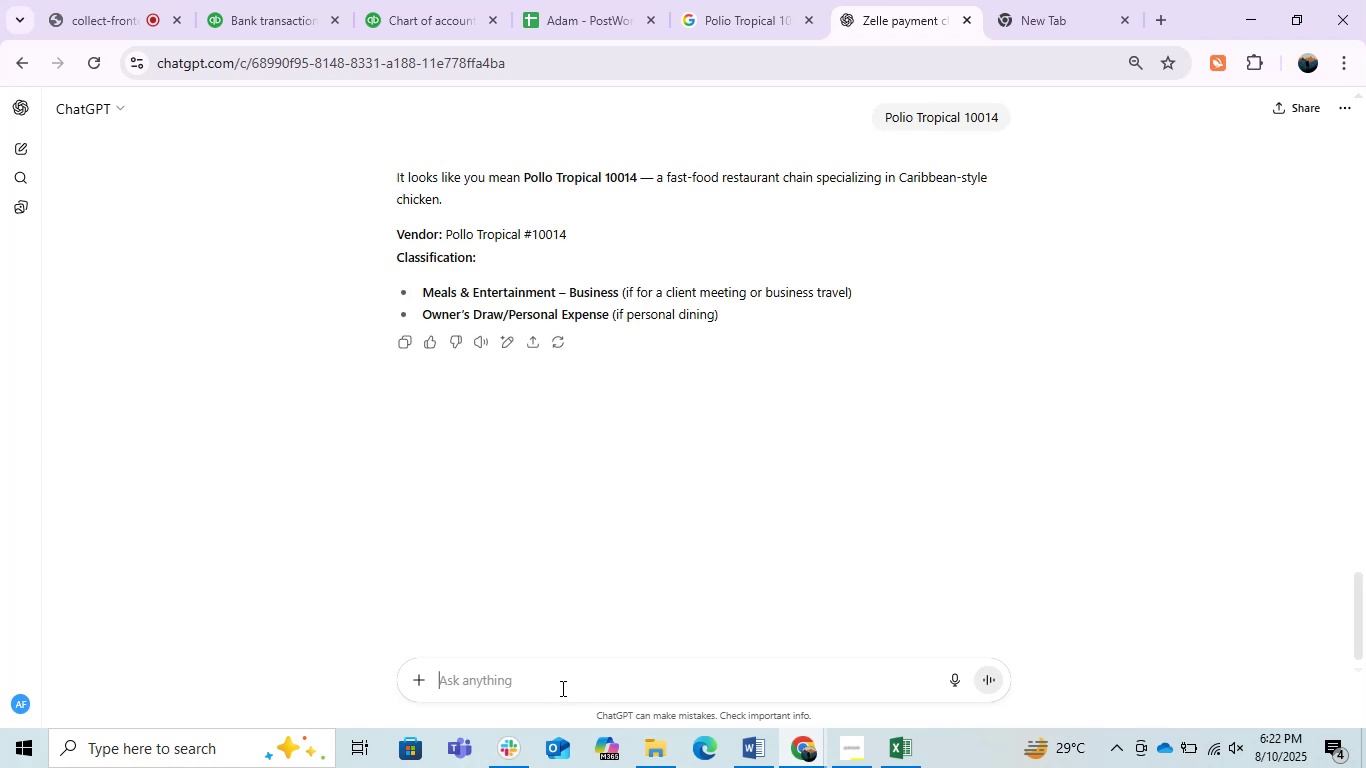 
left_click([267, 0])
 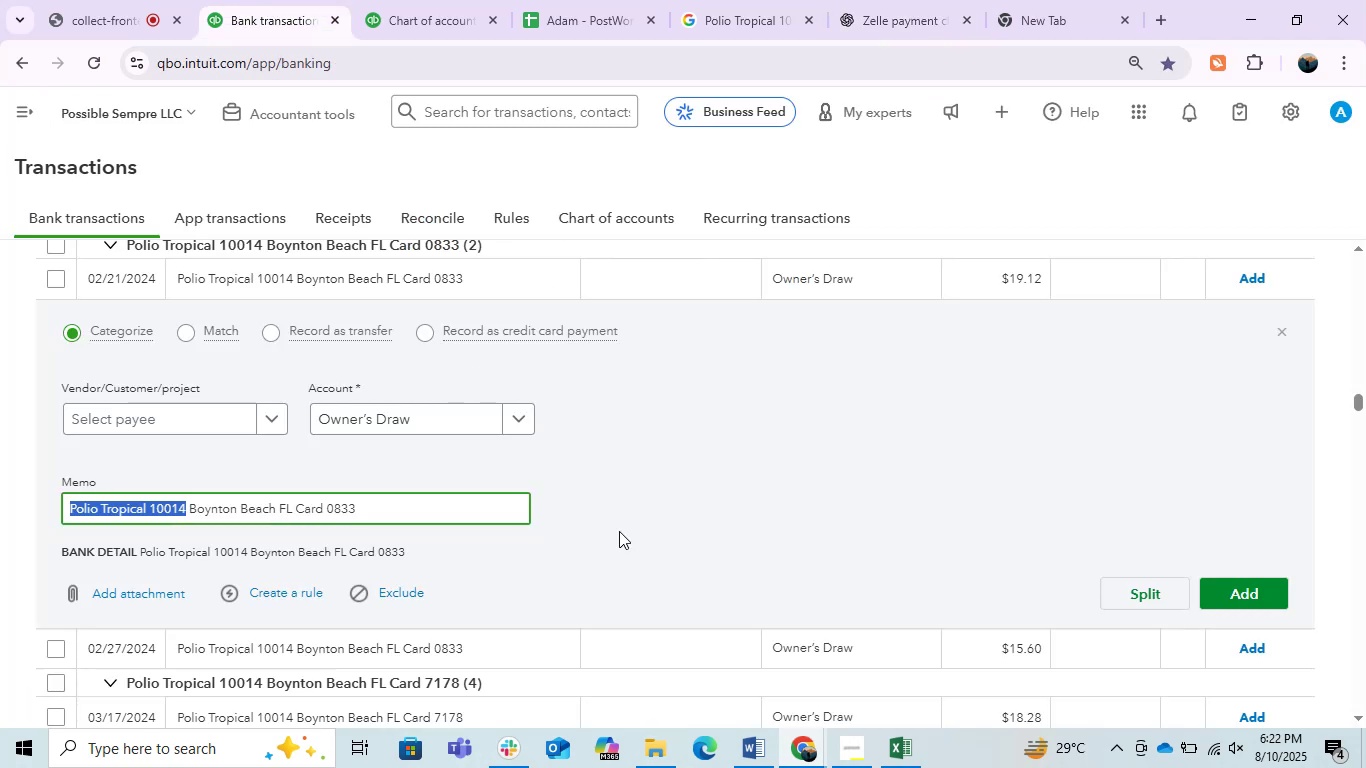 
left_click([654, 525])
 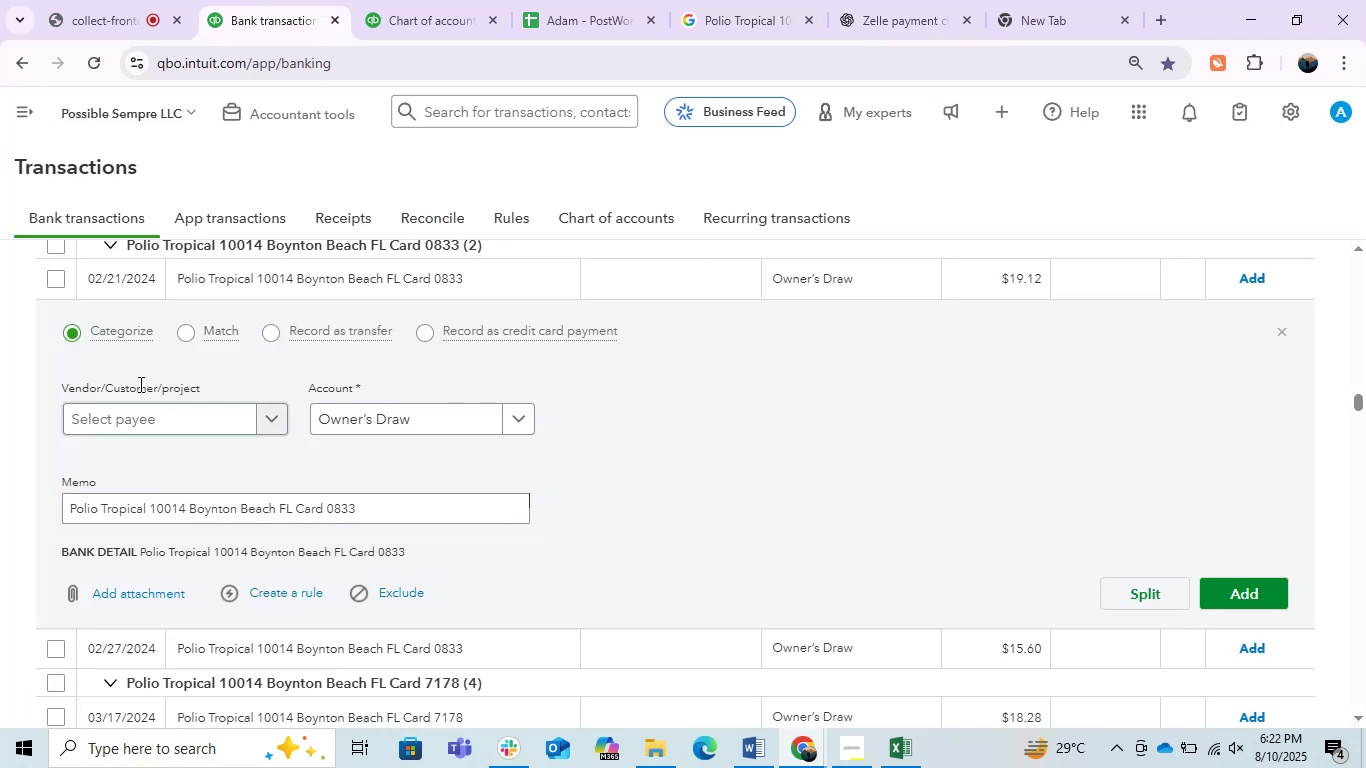 
left_click([135, 428])
 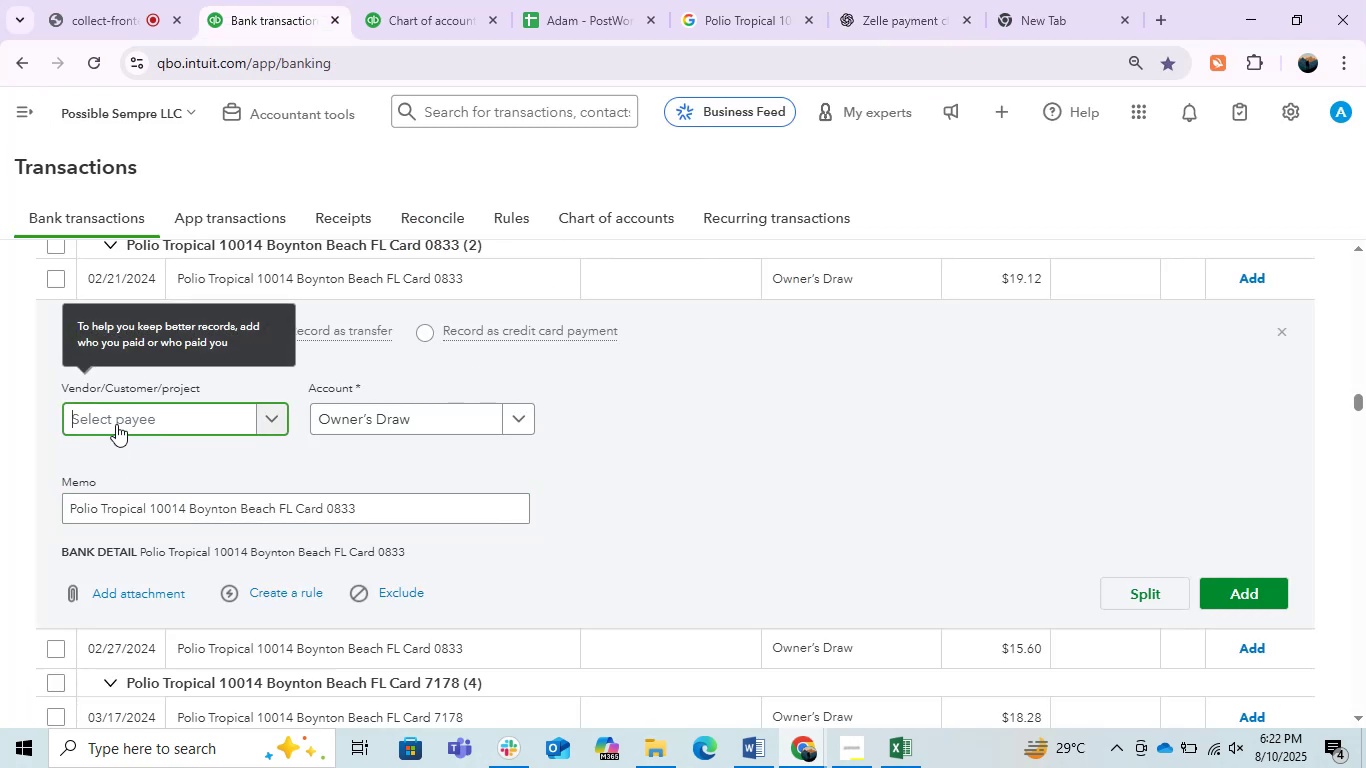 
key(Control+V)
 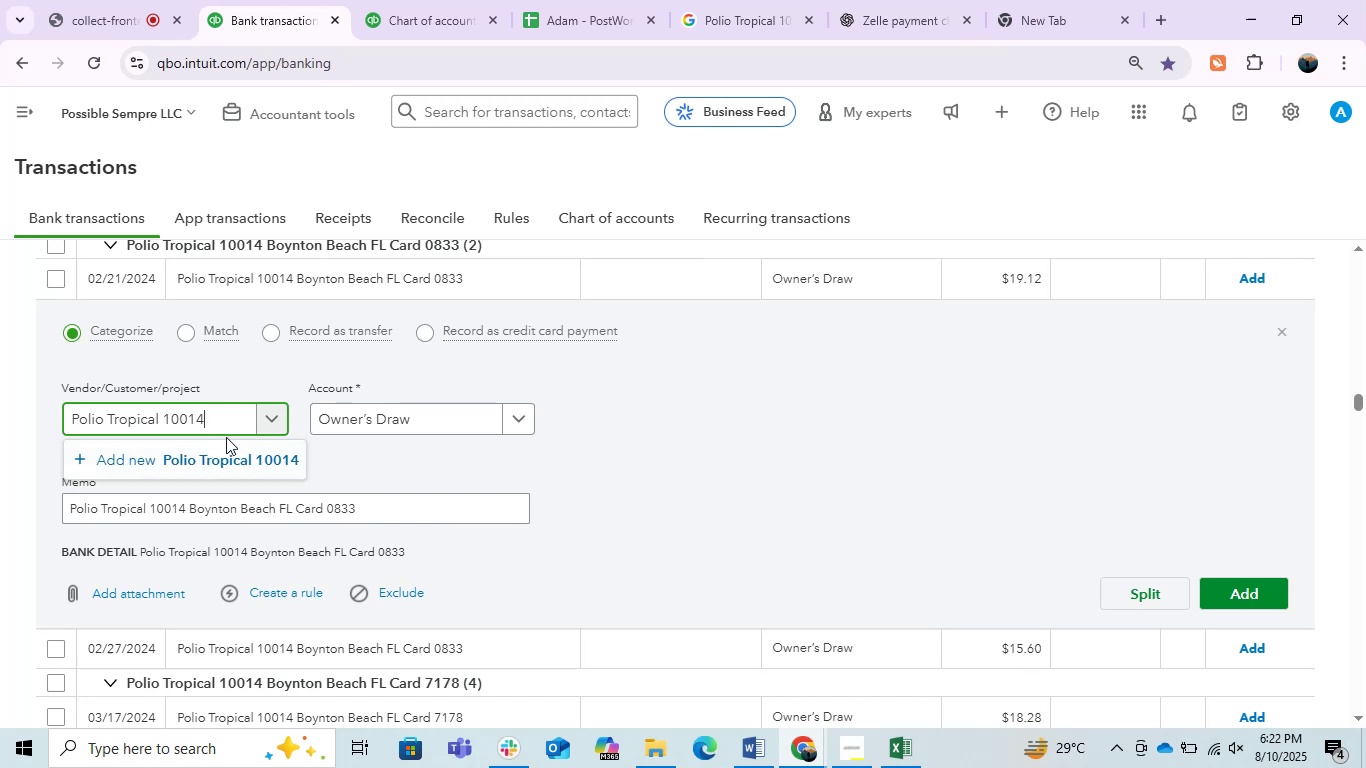 
wait(6.58)
 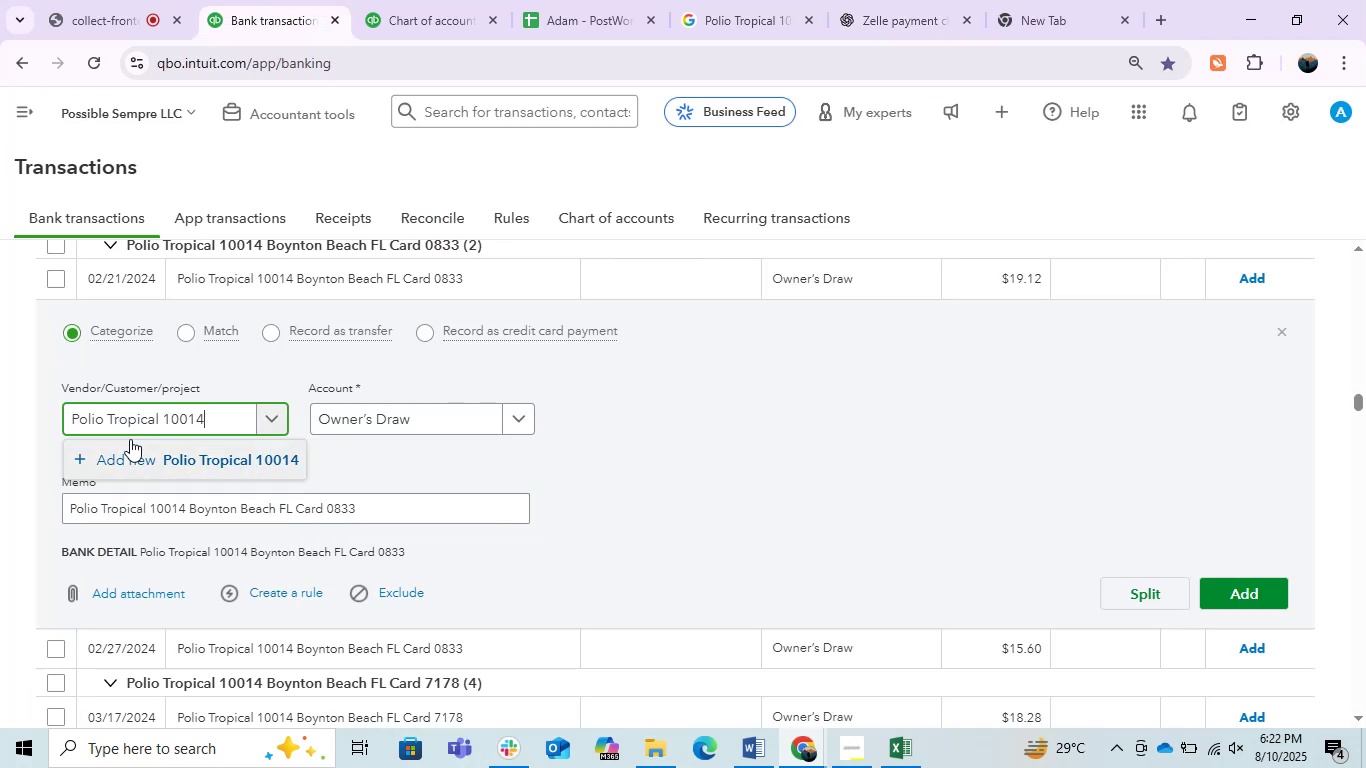 
left_click([267, 459])
 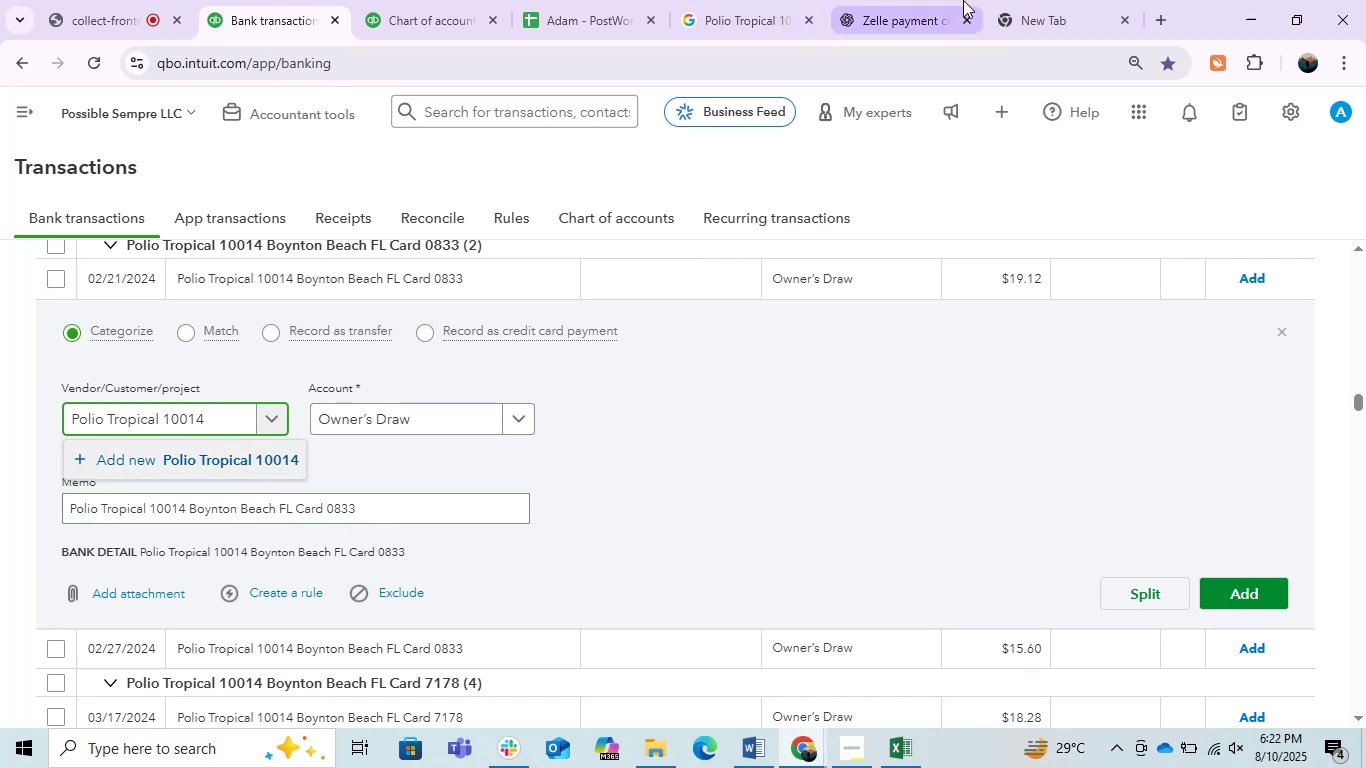 
left_click([958, 0])
 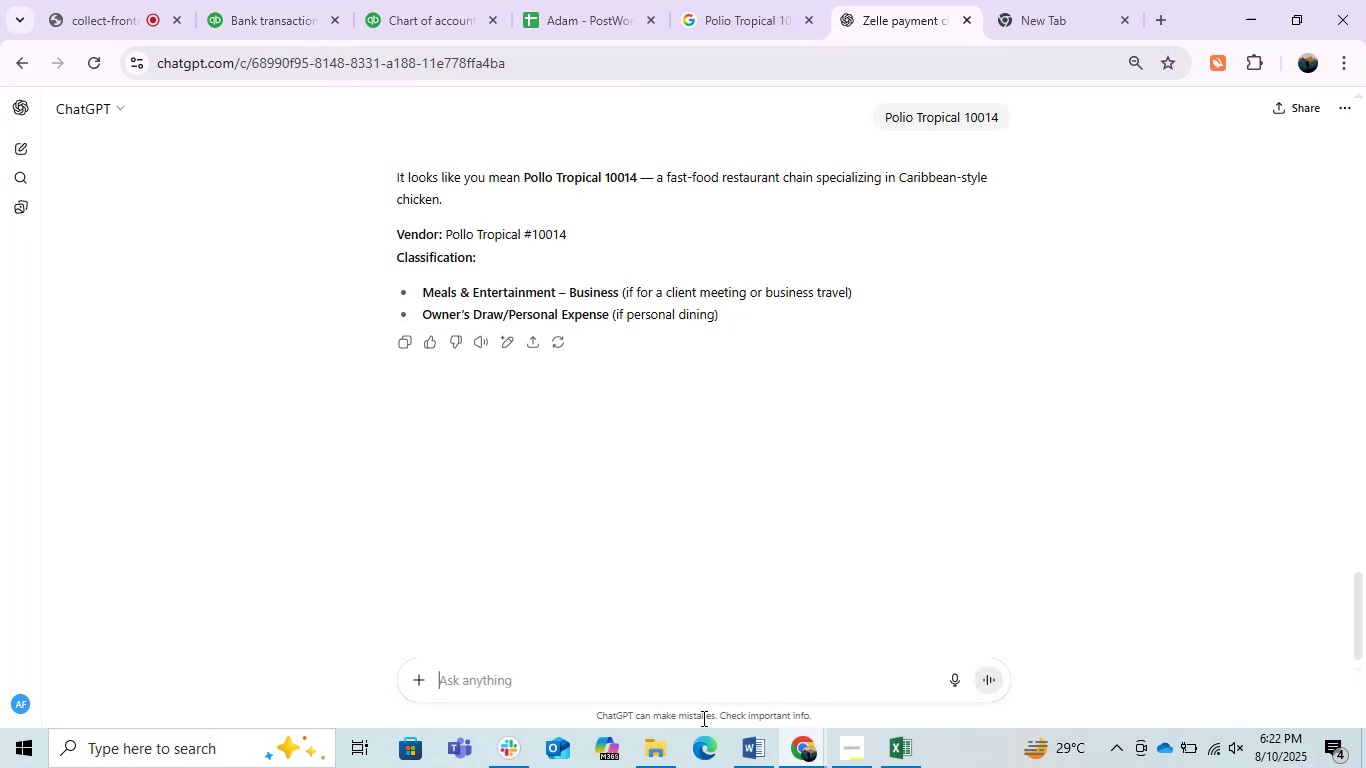 
type(ven)
 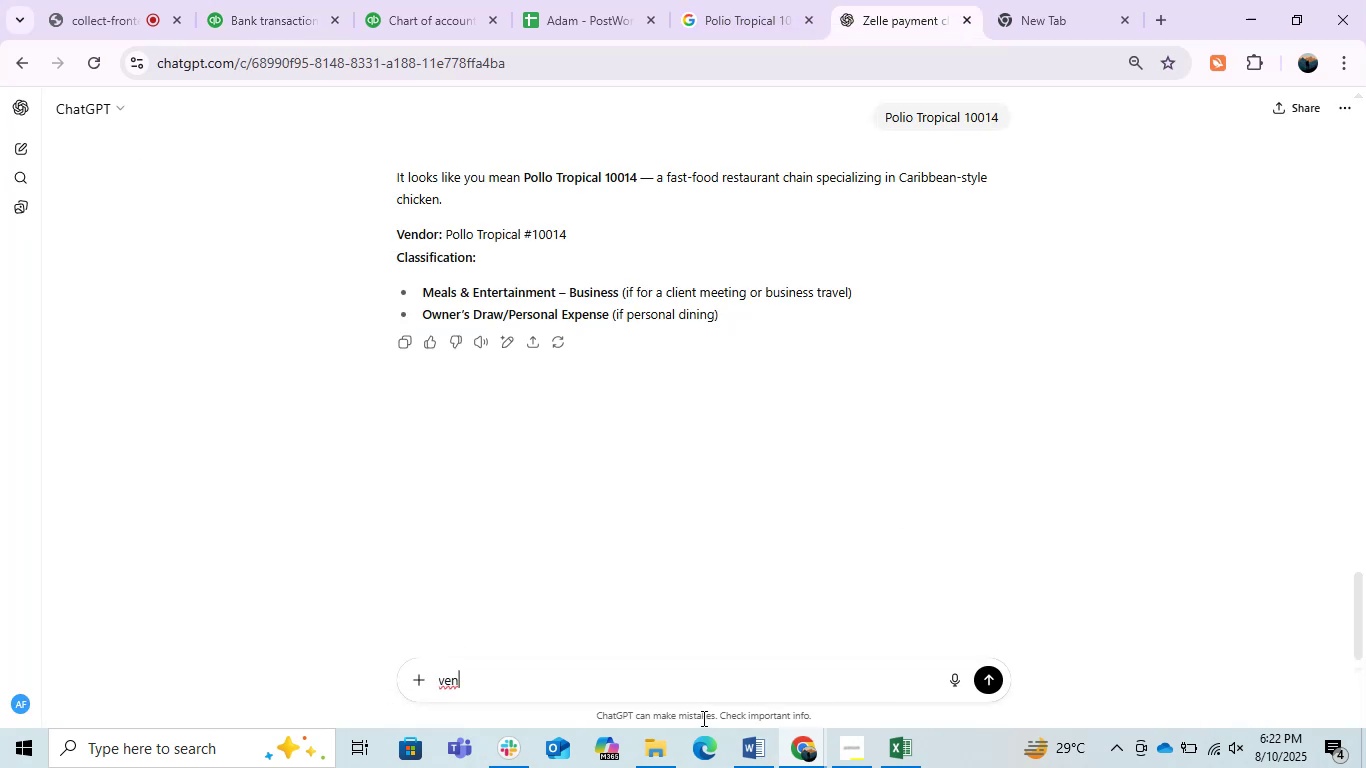 
hold_key(key=Backspace, duration=0.61)
 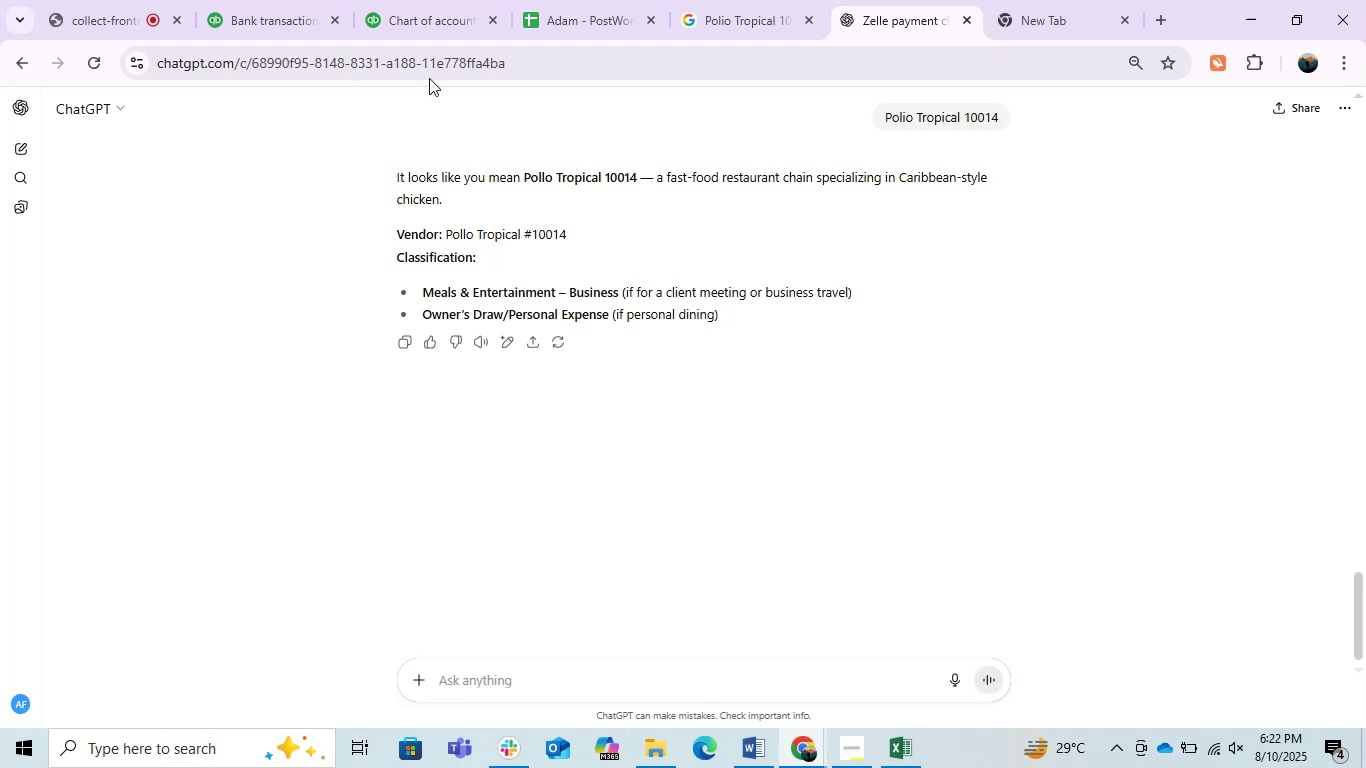 
left_click([280, 0])
 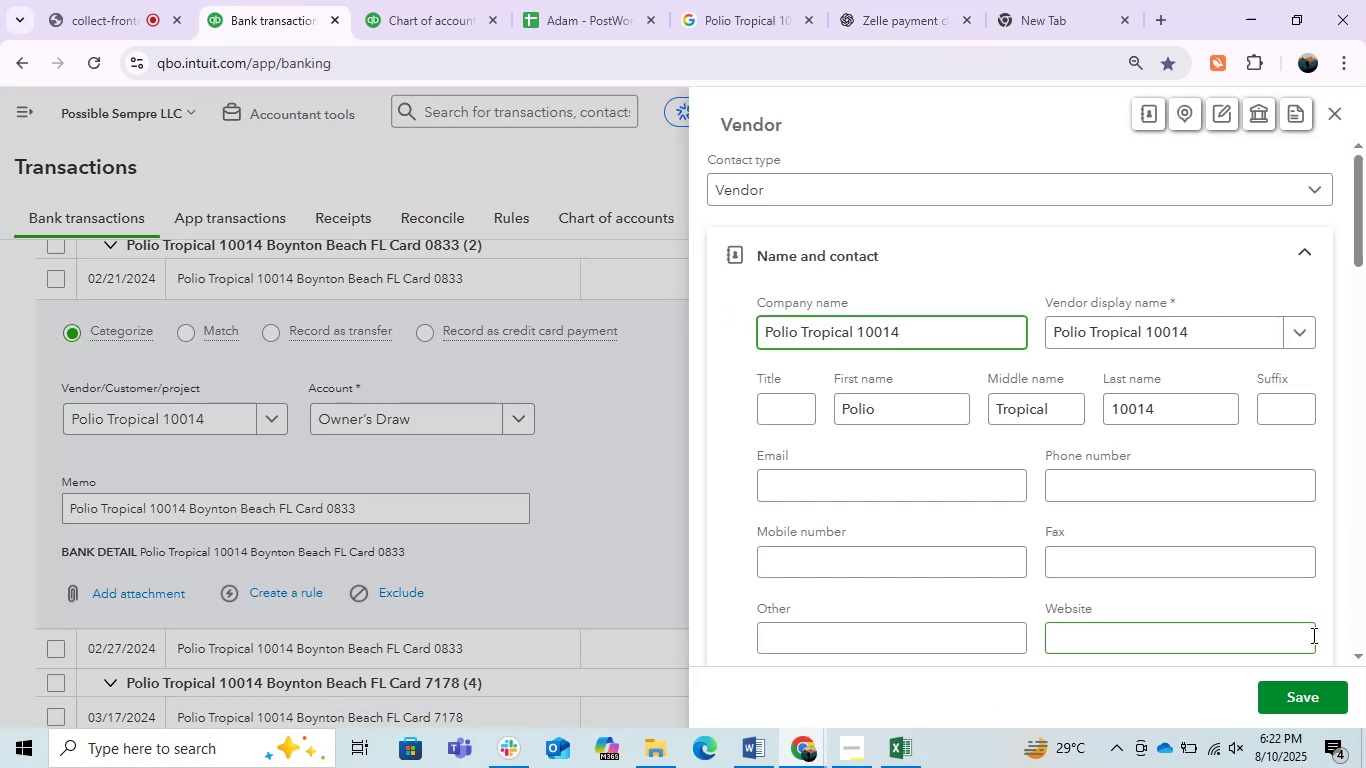 
left_click([1331, 696])
 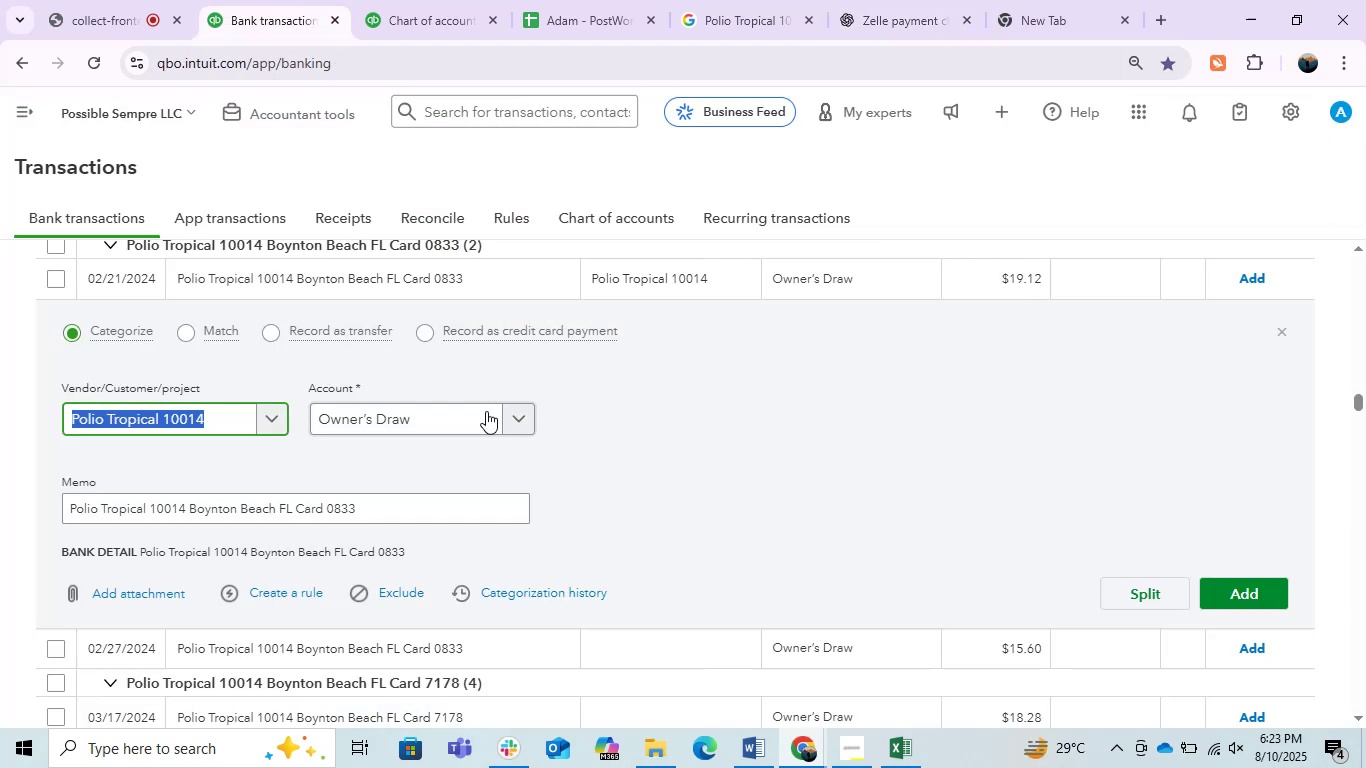 
wait(5.47)
 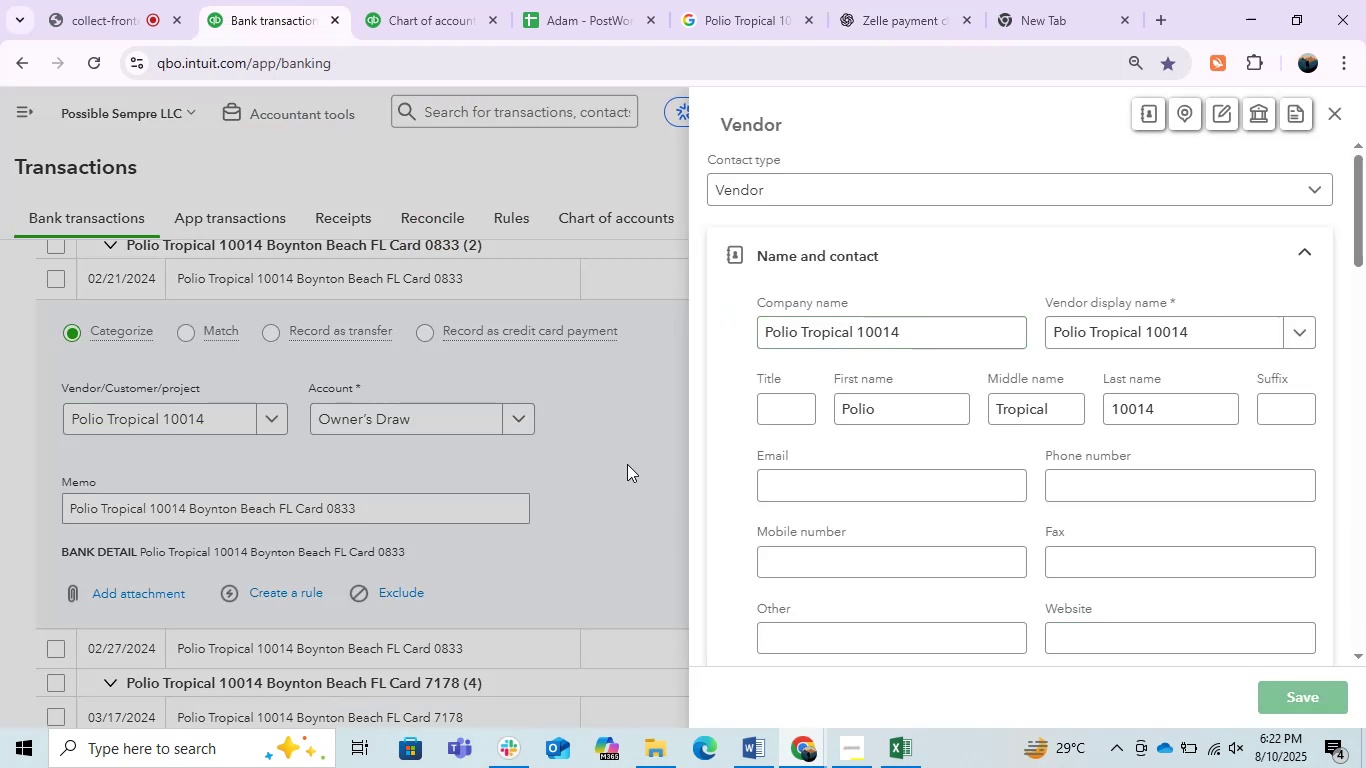 
left_click([410, 414])
 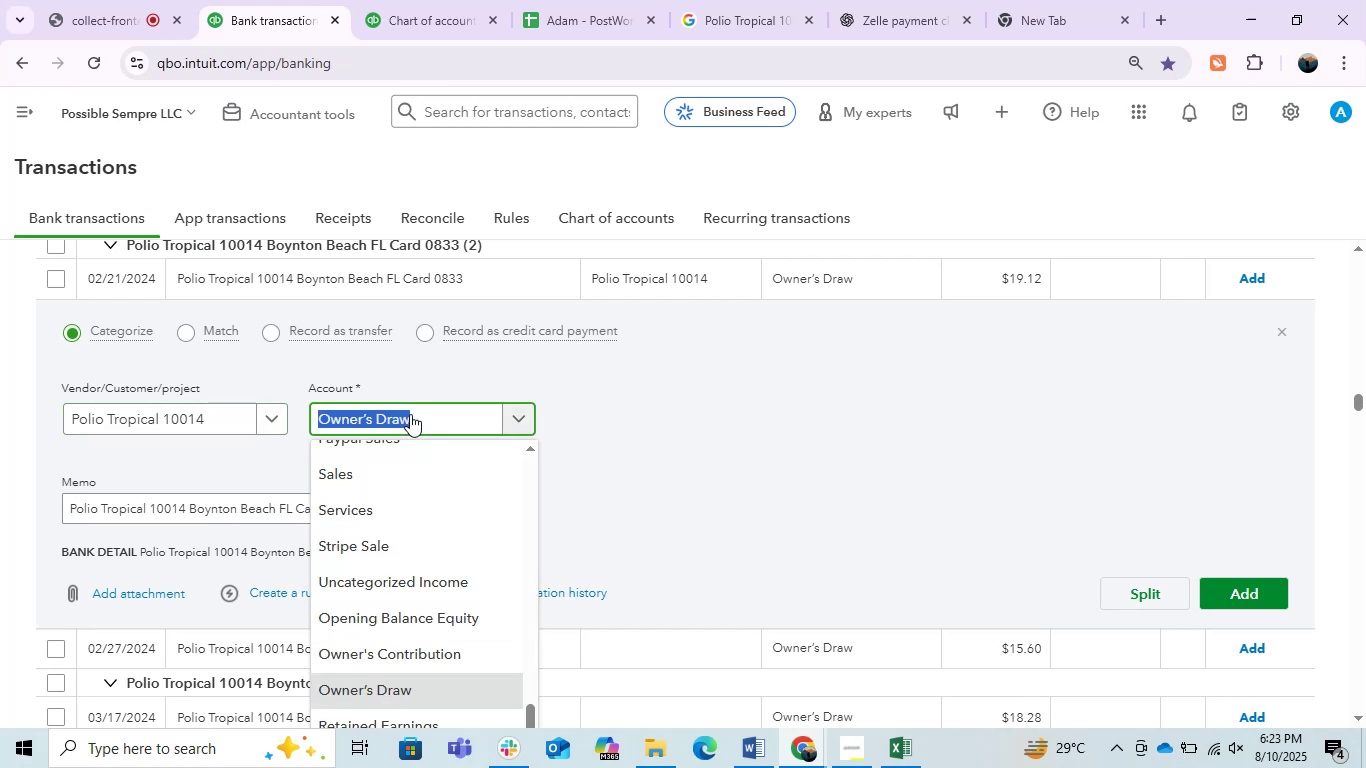 
type(meals)
 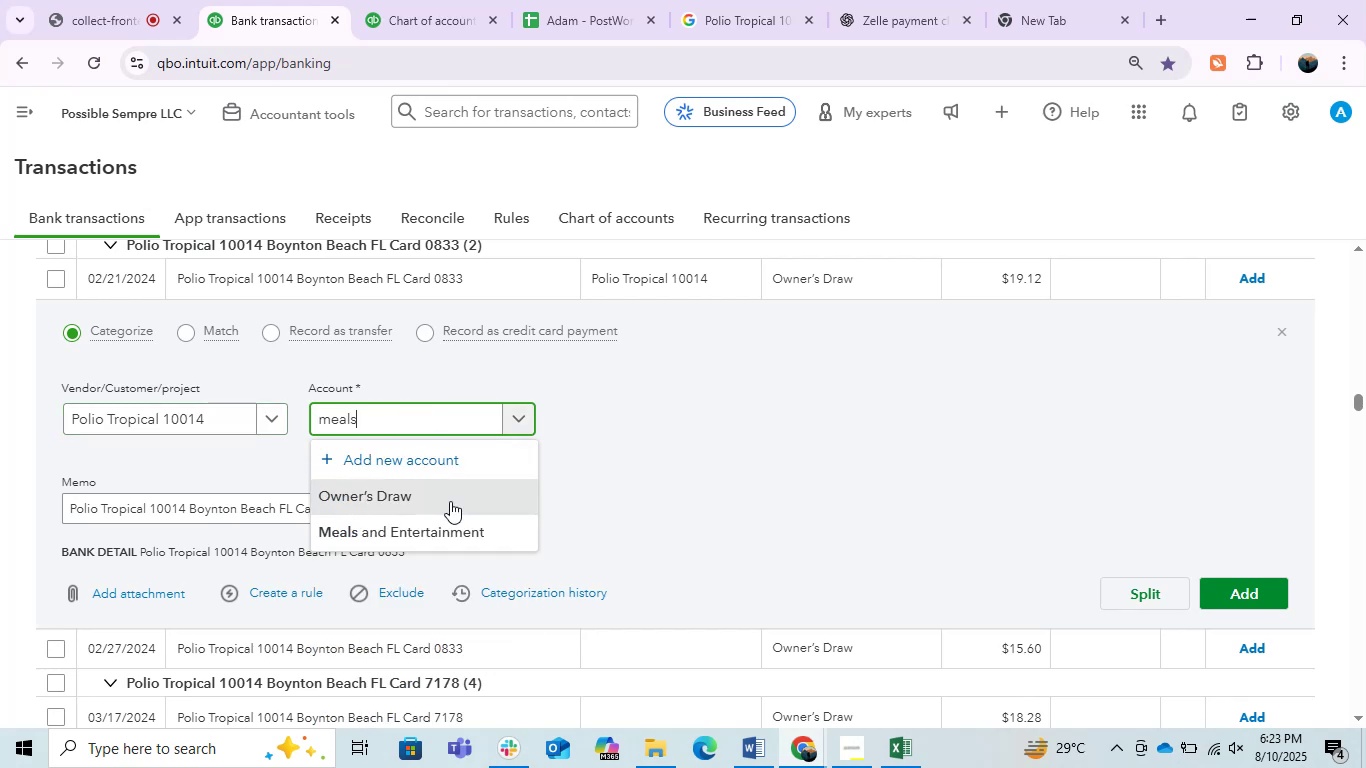 
left_click([443, 540])
 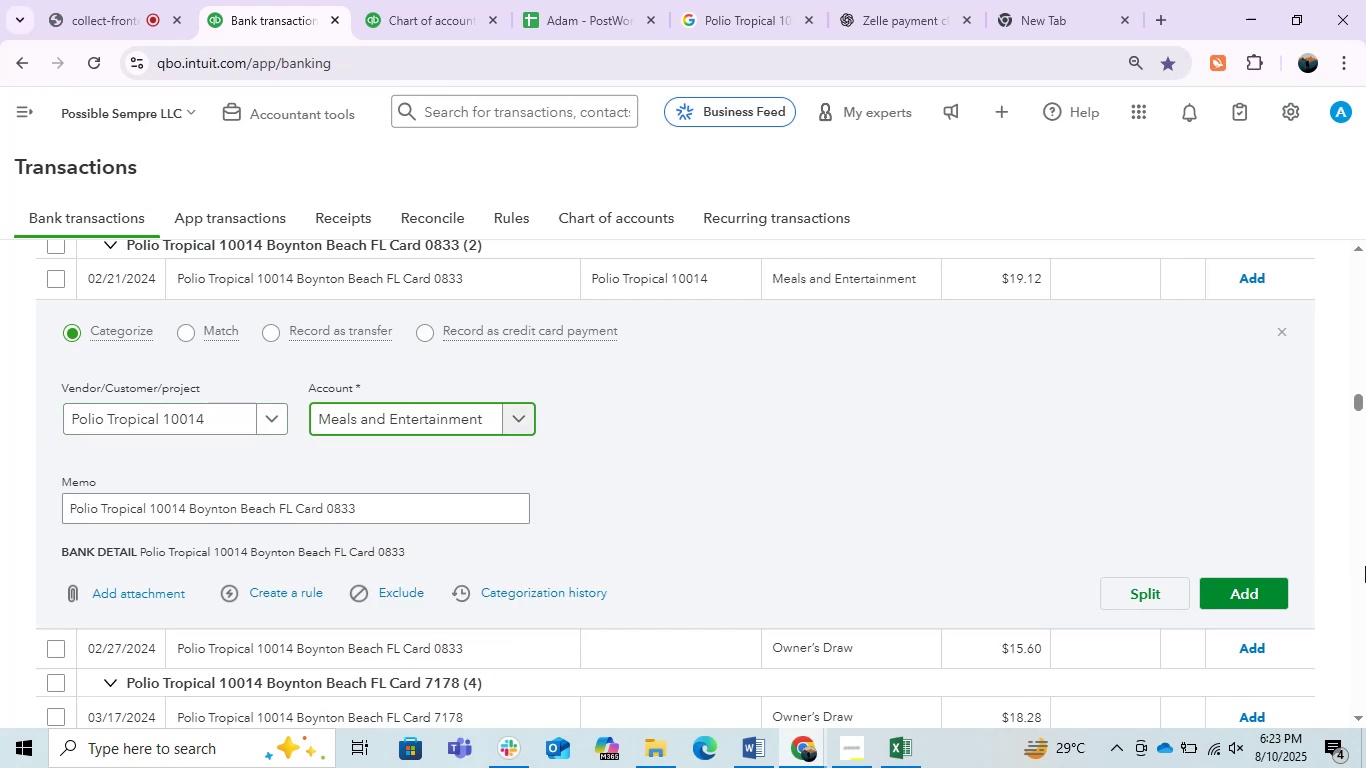 
left_click([1232, 596])
 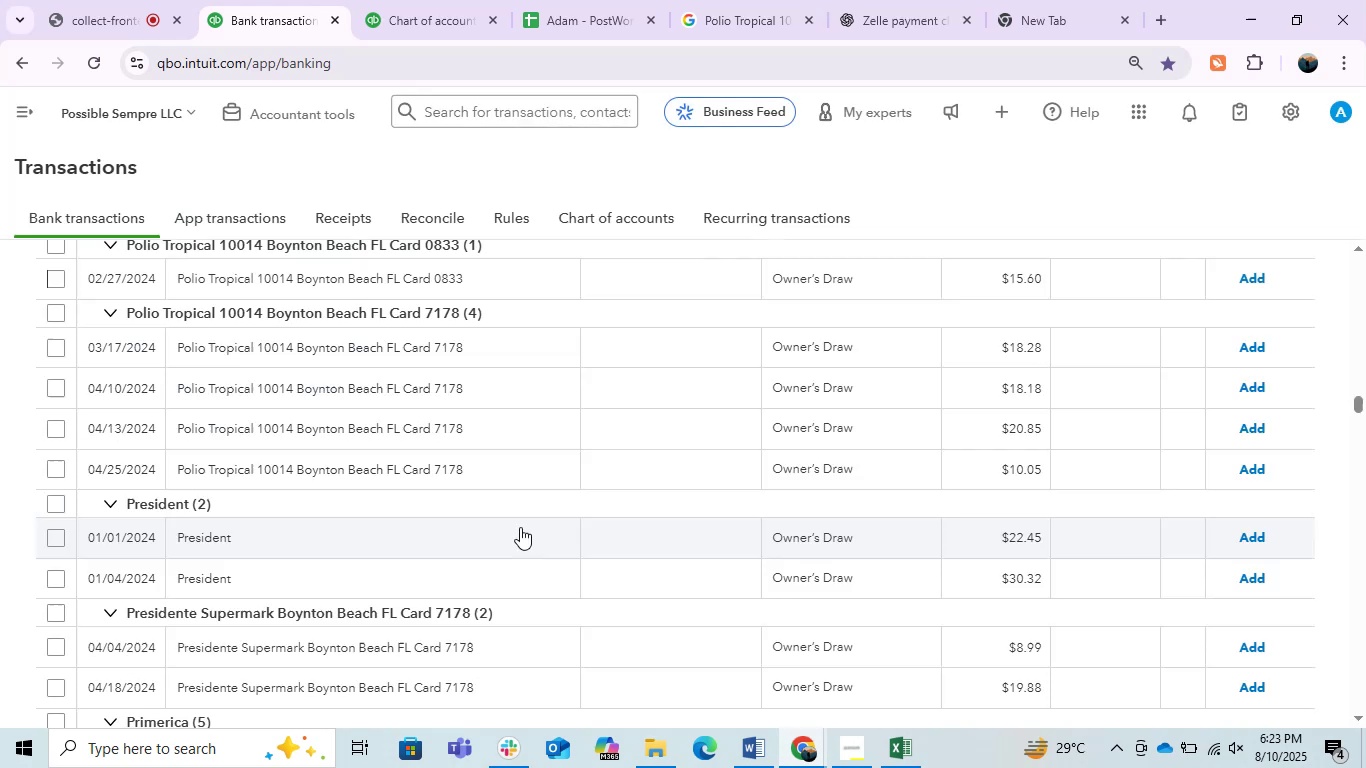 
wait(6.42)
 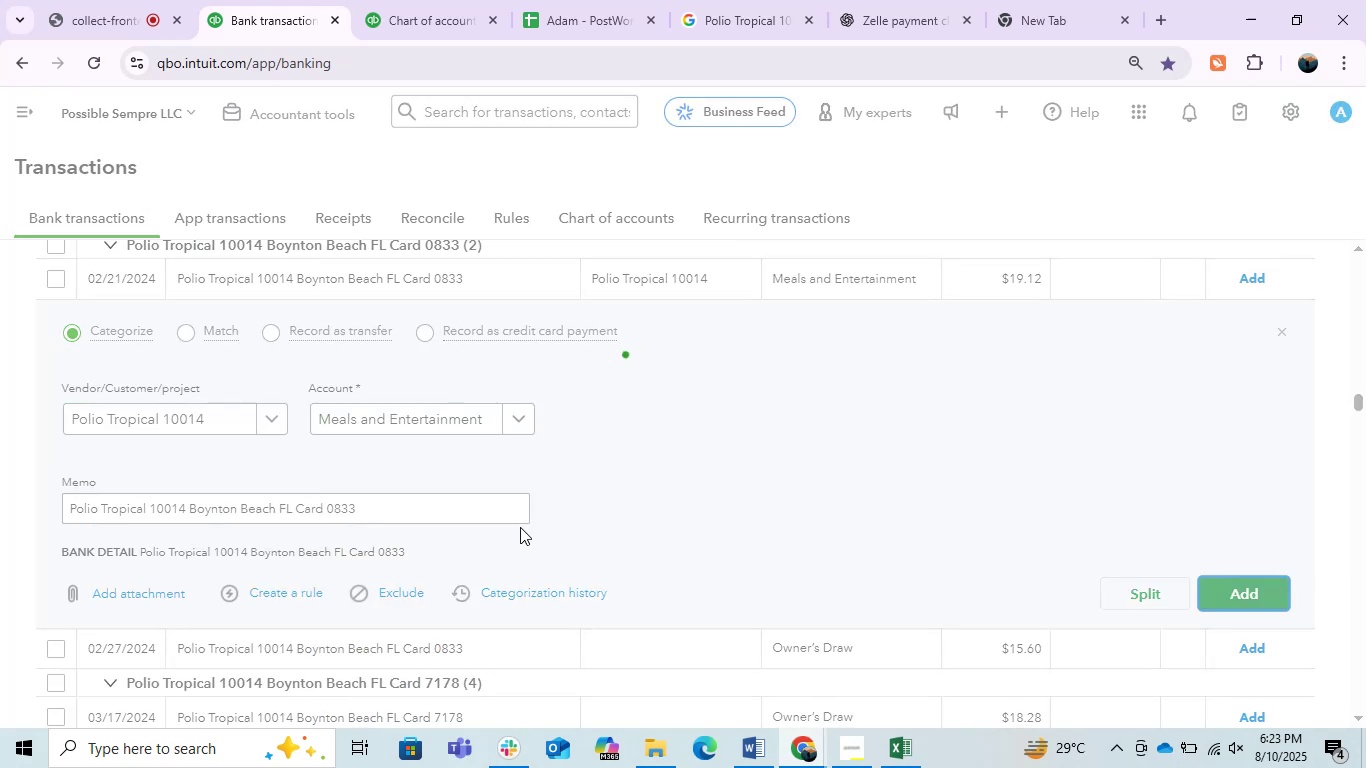 
left_click([428, 348])
 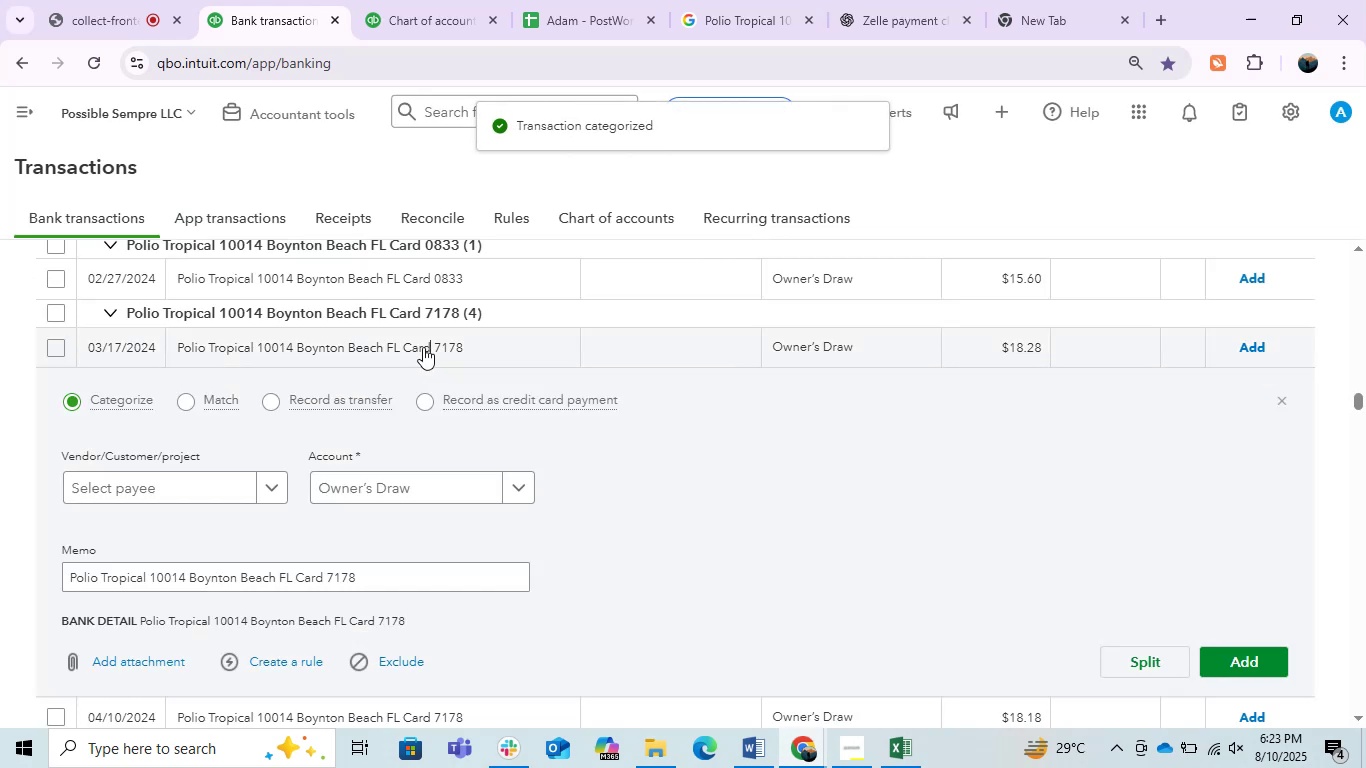 
left_click([196, 482])
 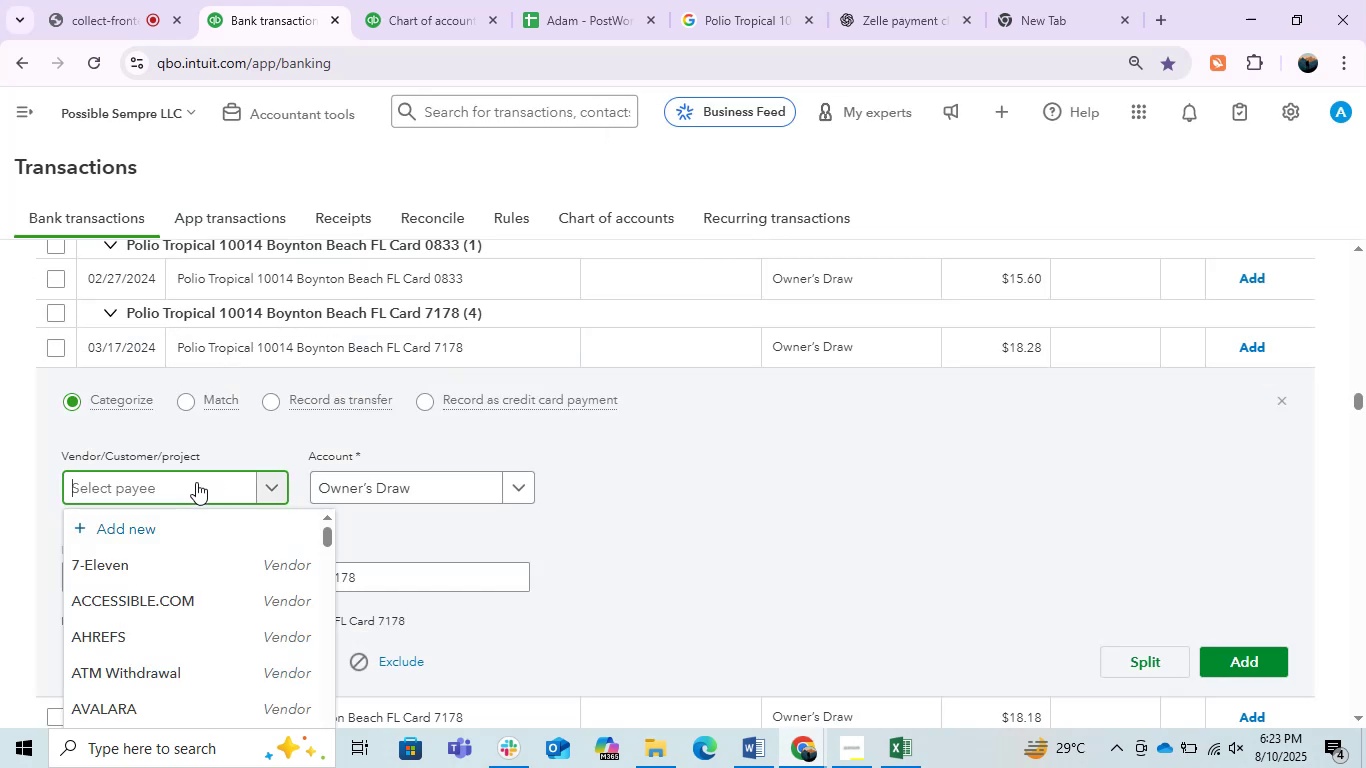 
key(Control+V)
 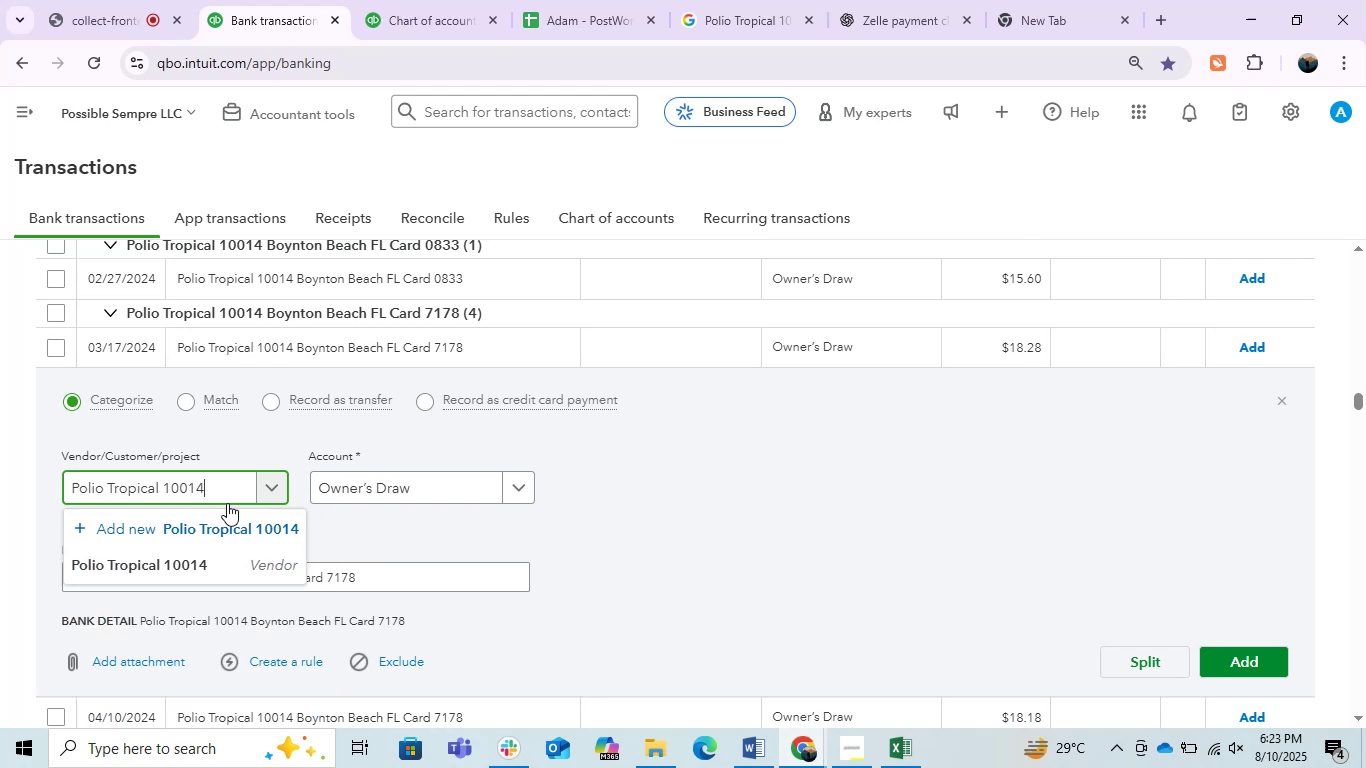 
left_click([190, 561])
 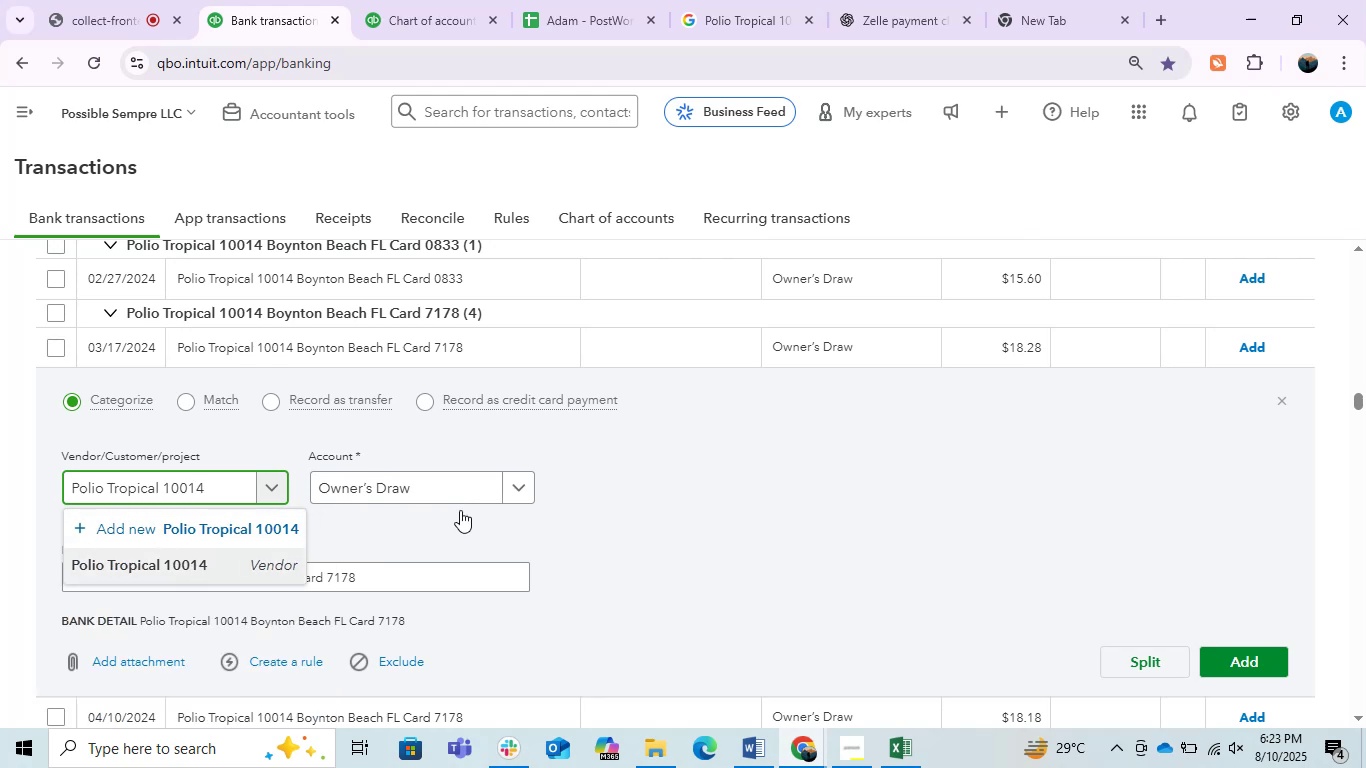 
left_click([420, 492])
 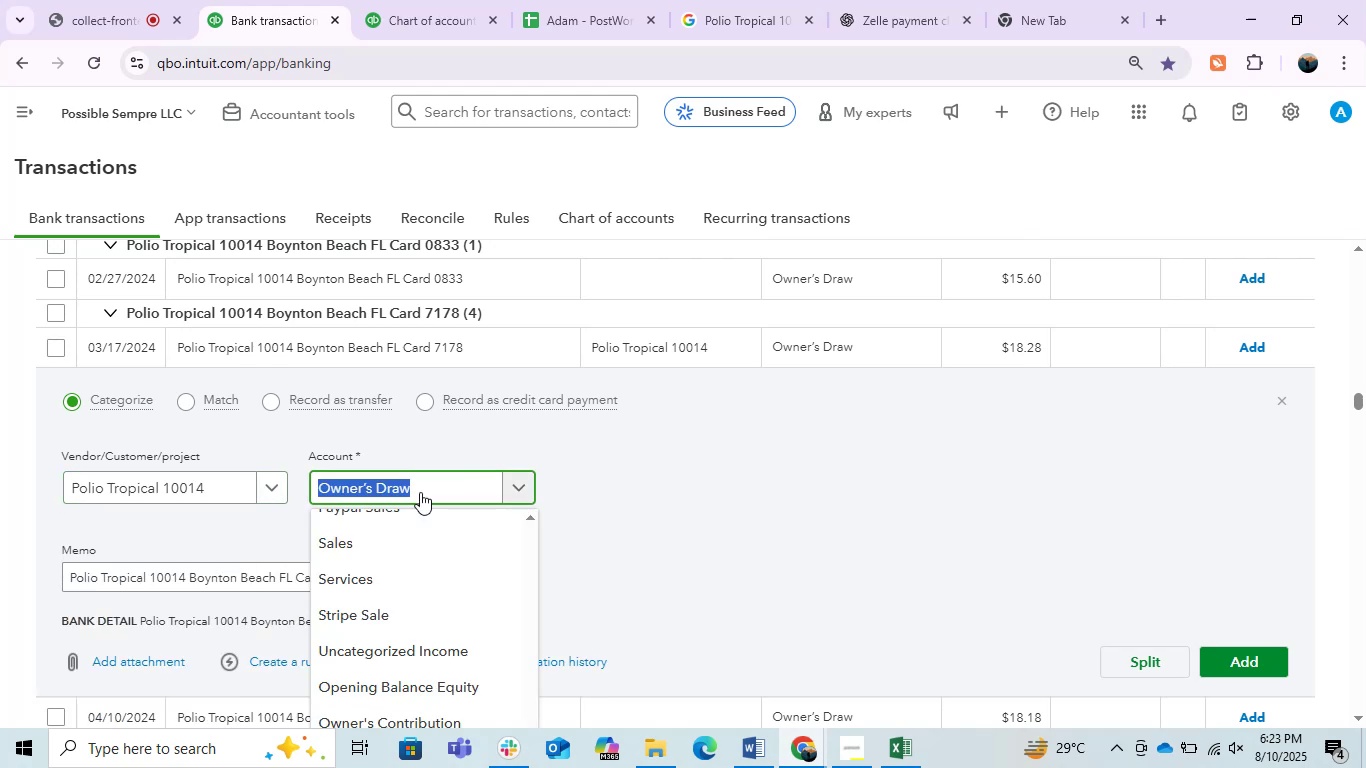 
type(meals)
 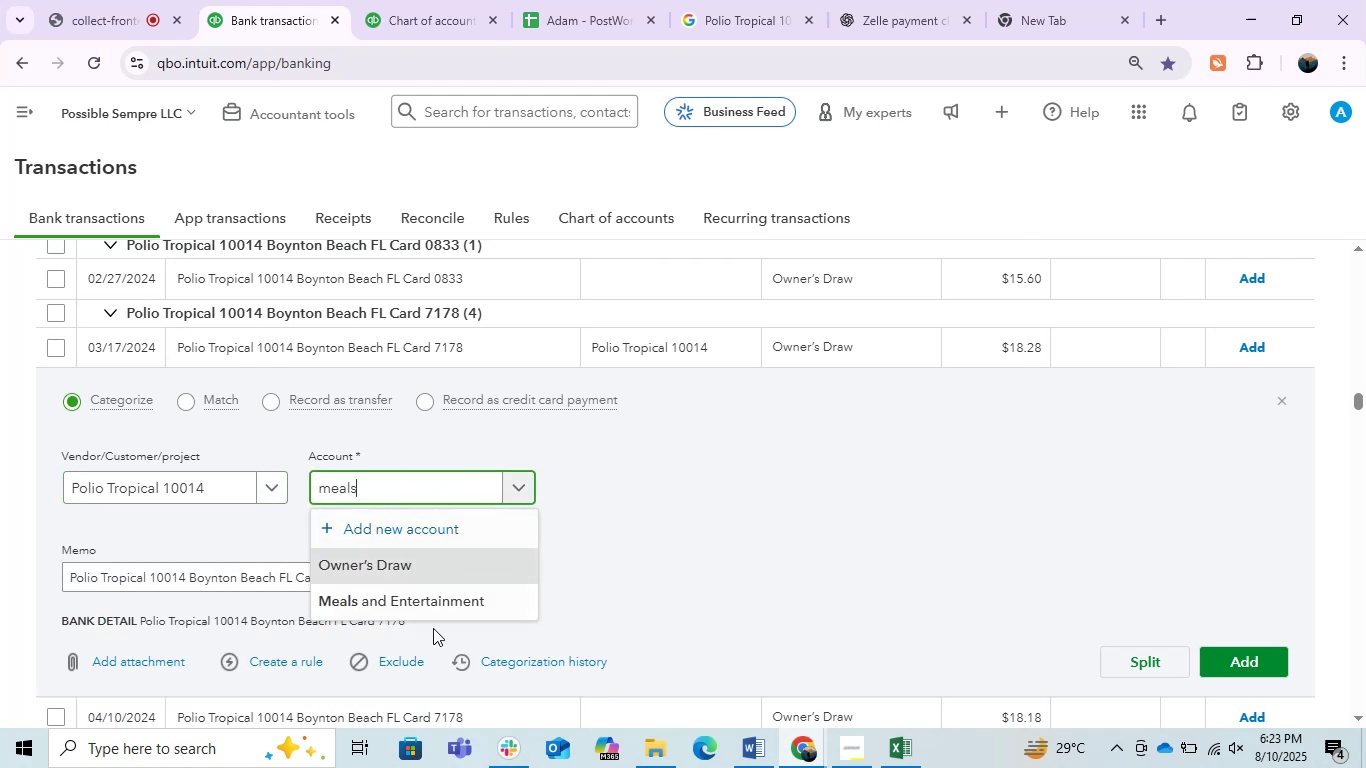 
left_click([421, 601])
 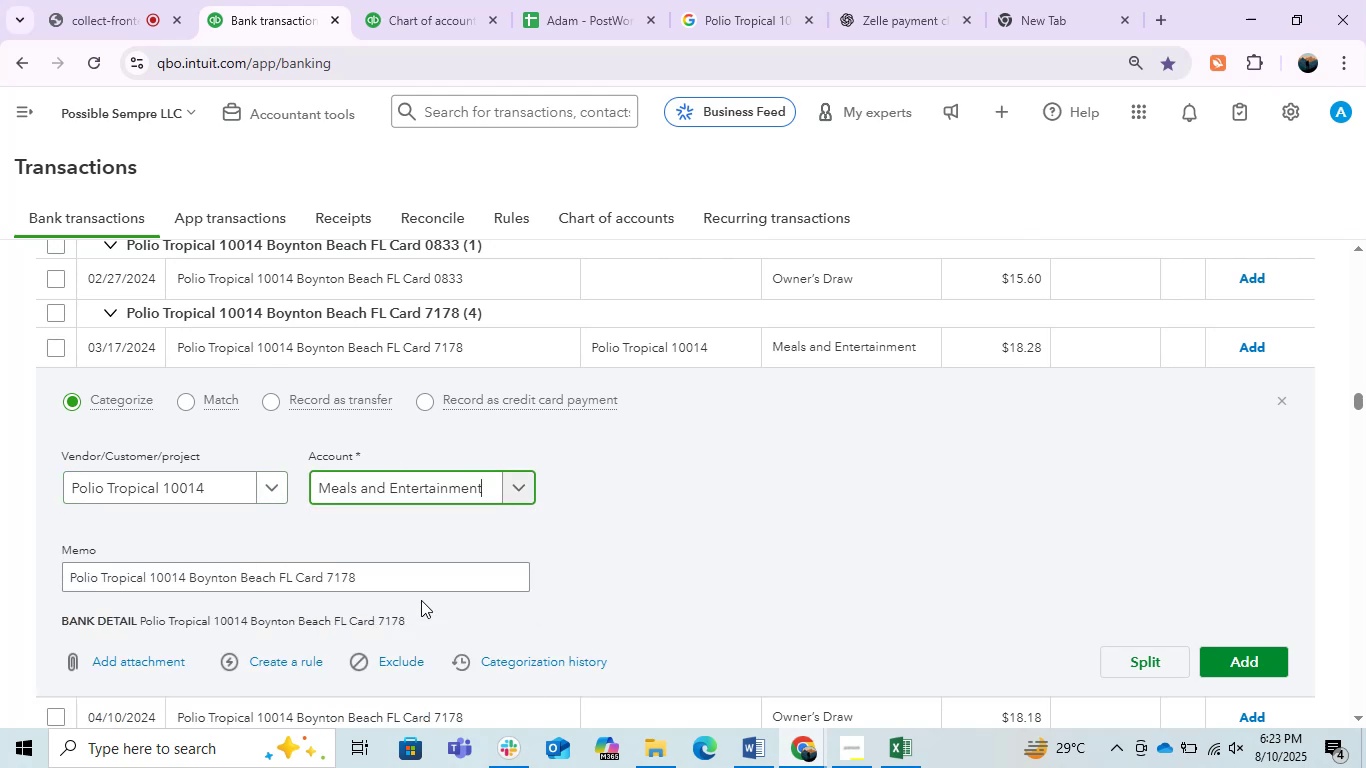 
left_click([1230, 664])
 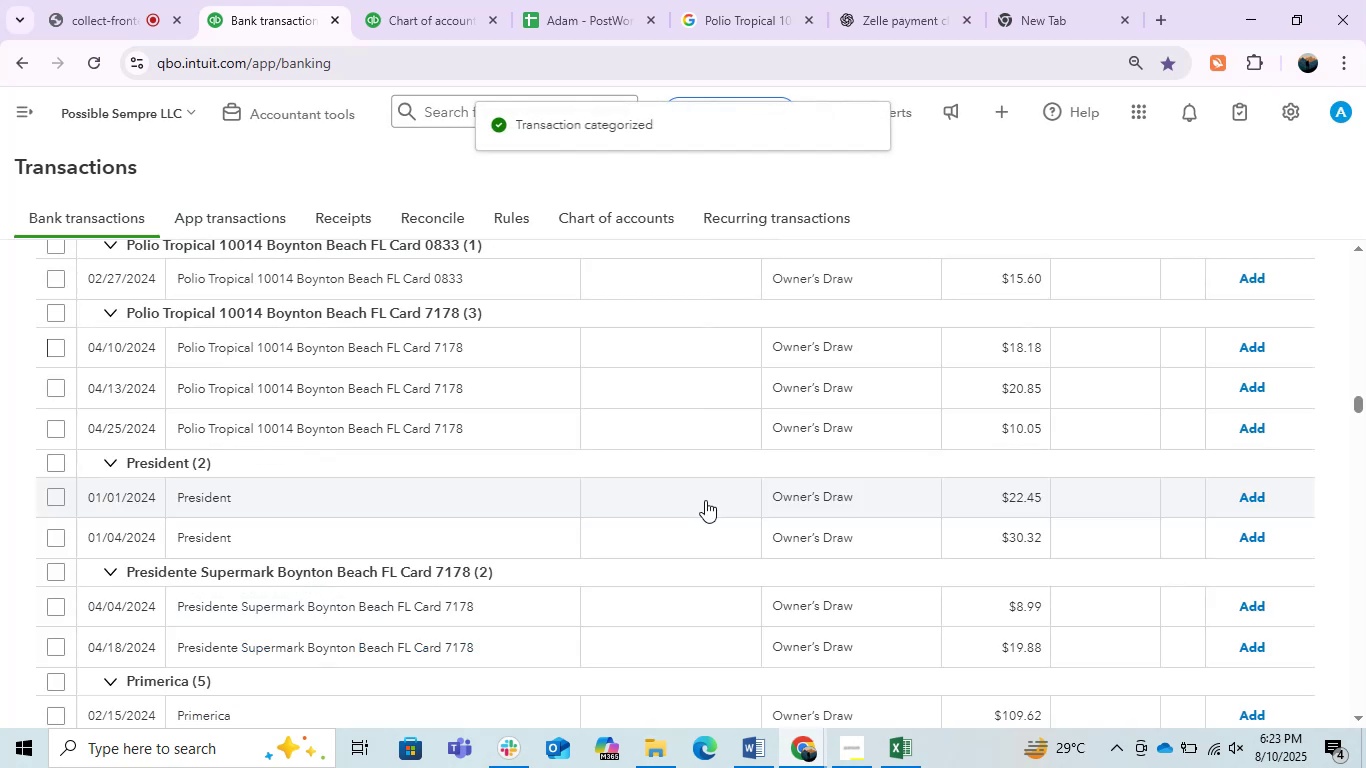 
wait(6.83)
 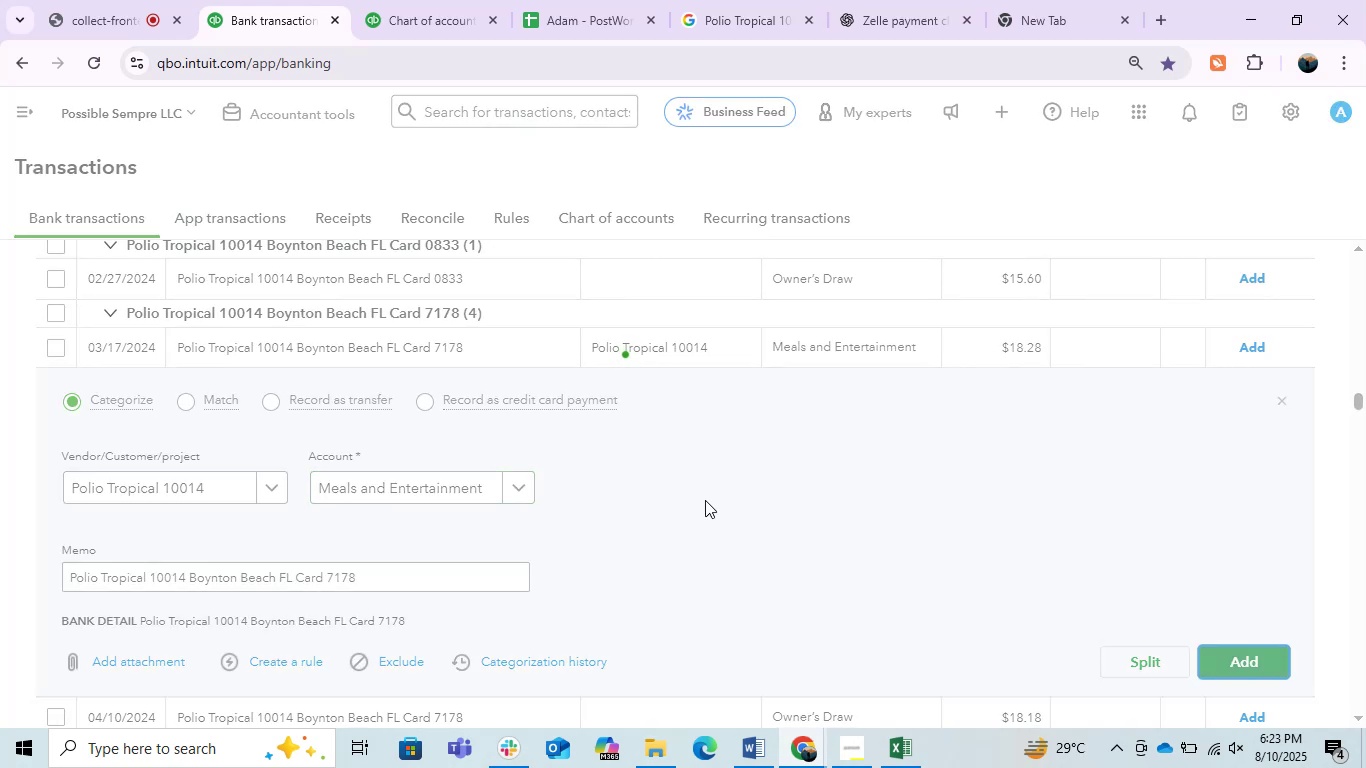 
left_click([434, 355])
 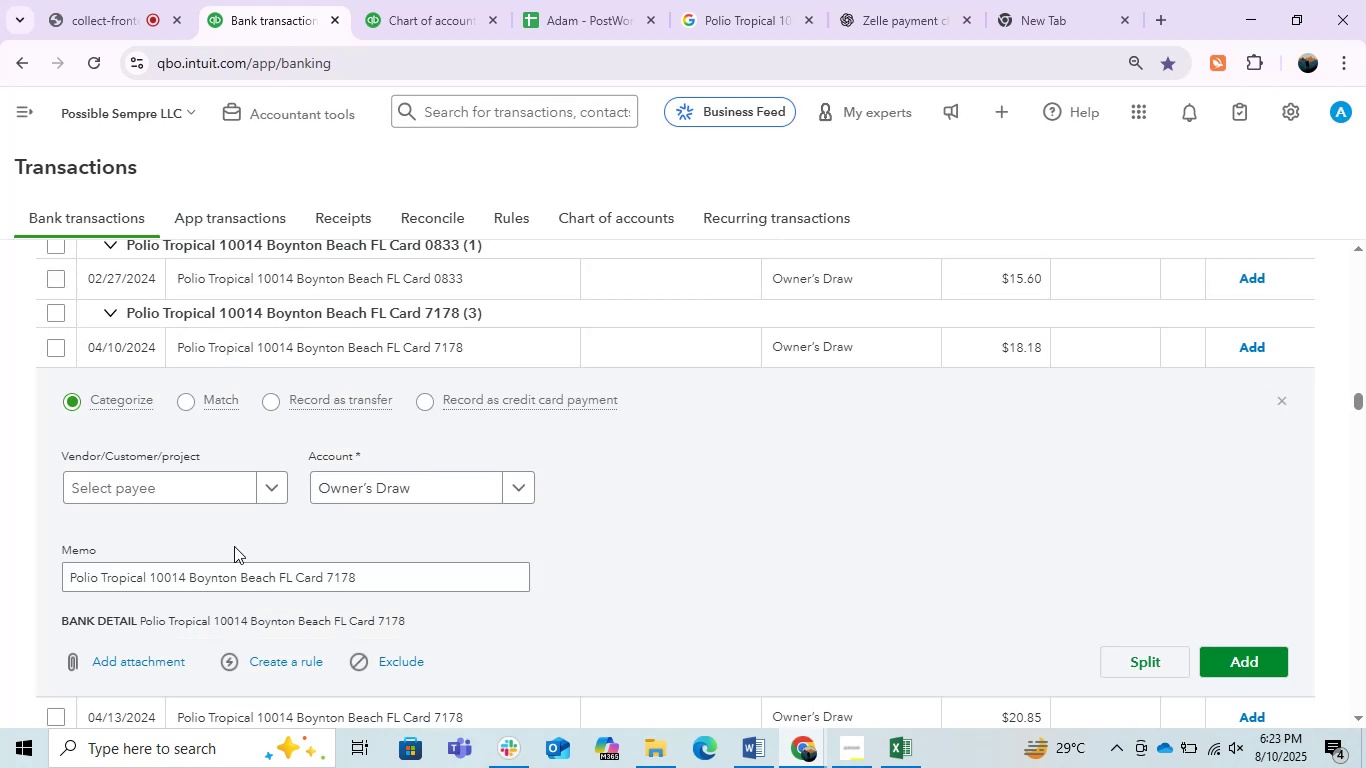 
left_click([164, 494])
 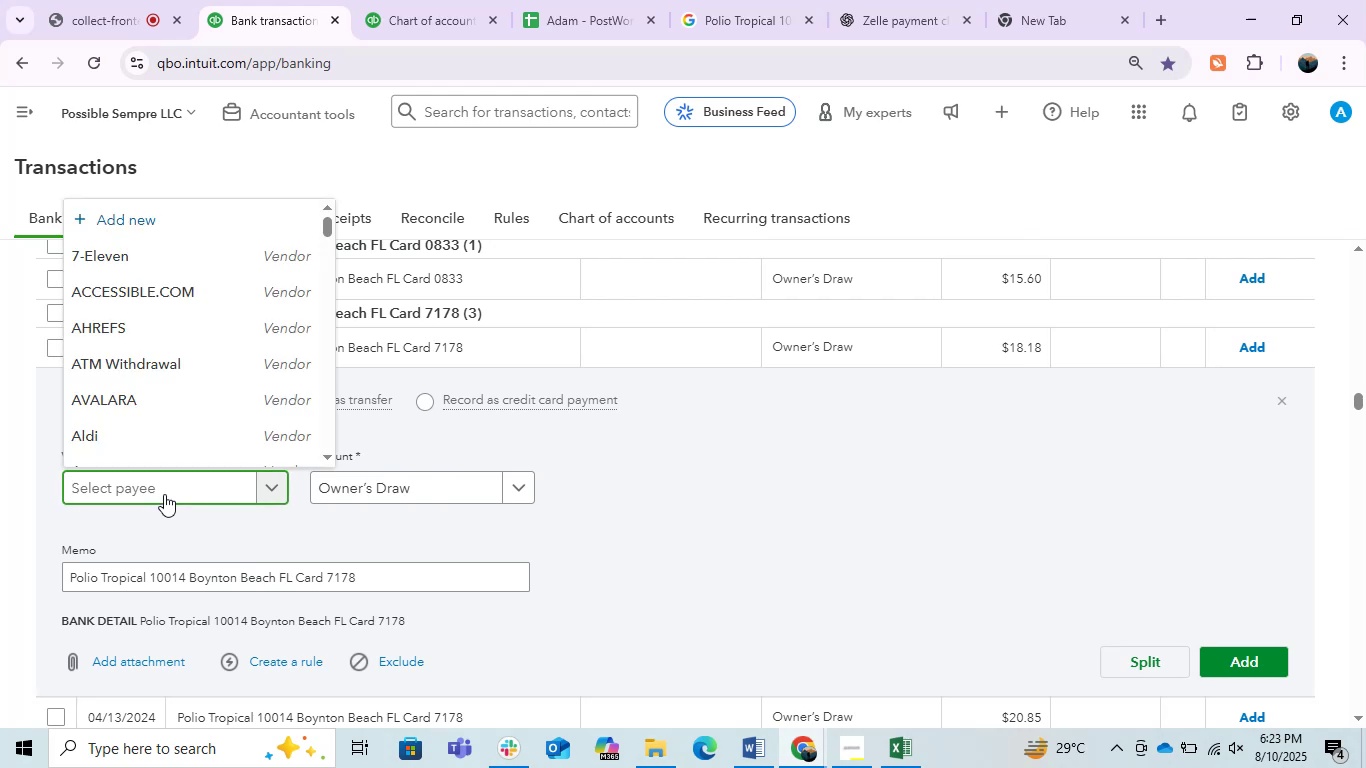 
key(Control+V)
 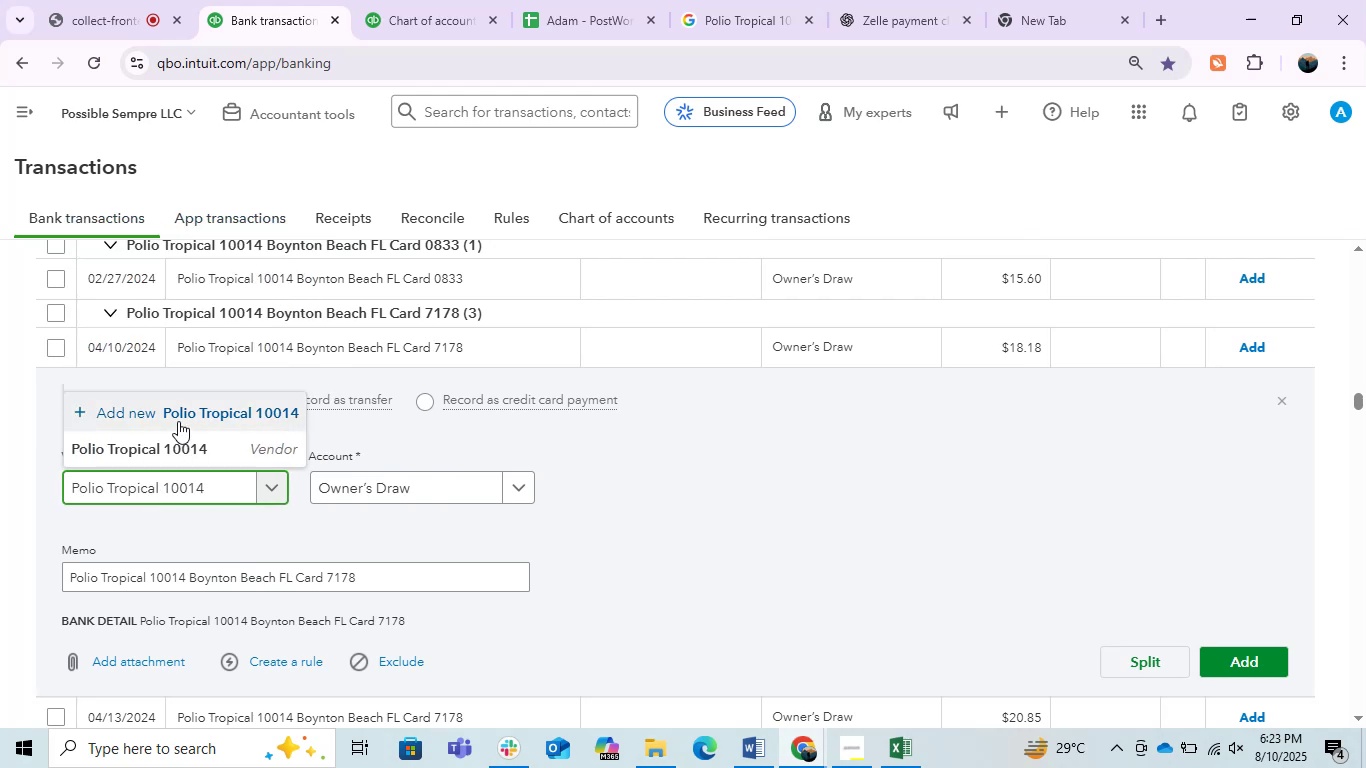 
left_click([165, 441])
 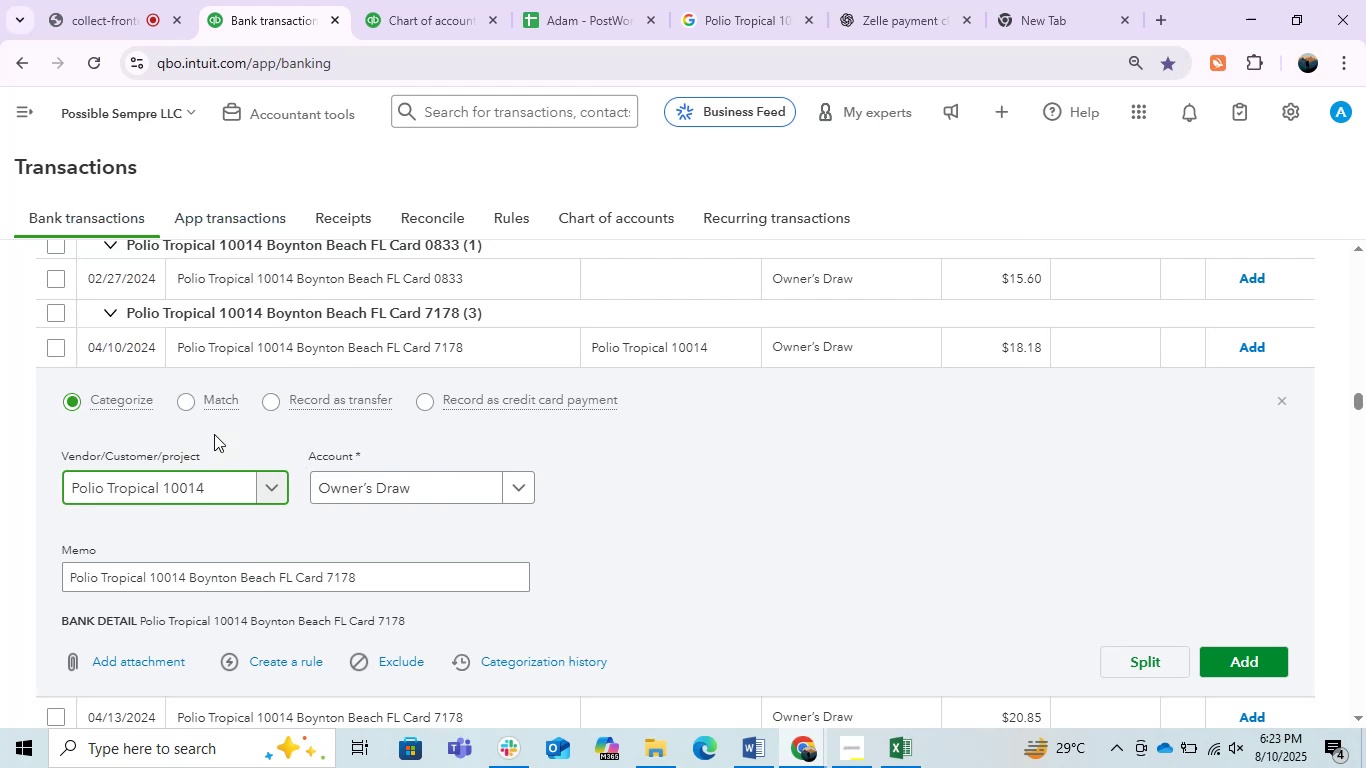 
wait(8.79)
 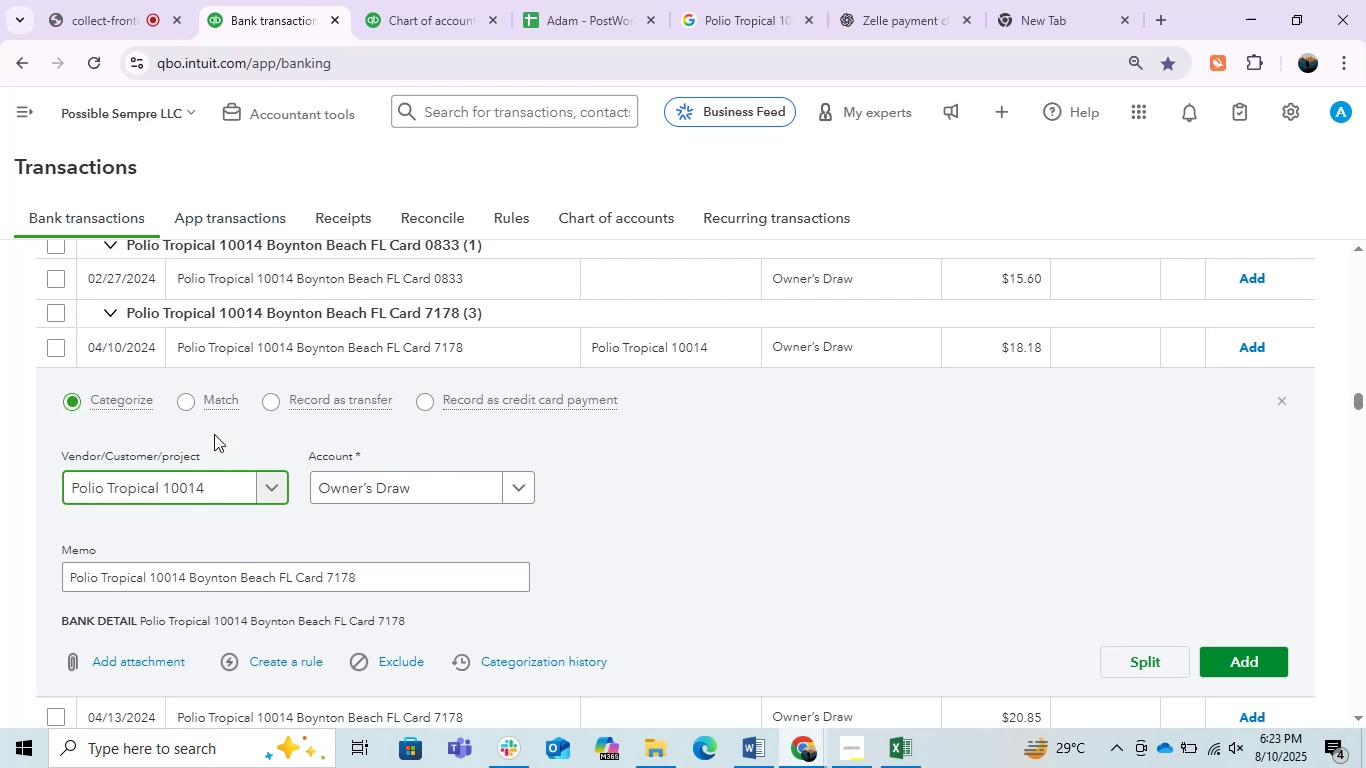 
left_click([377, 491])
 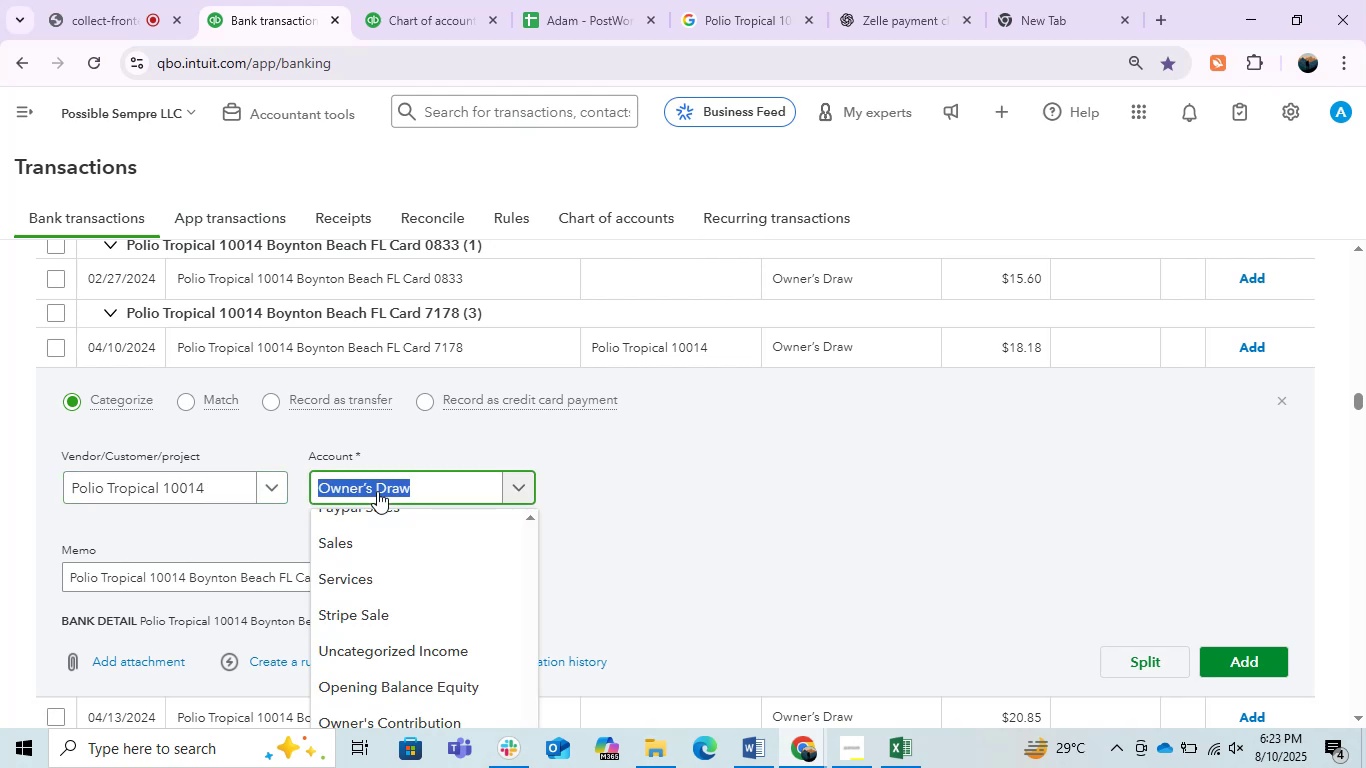 
type(meals)
 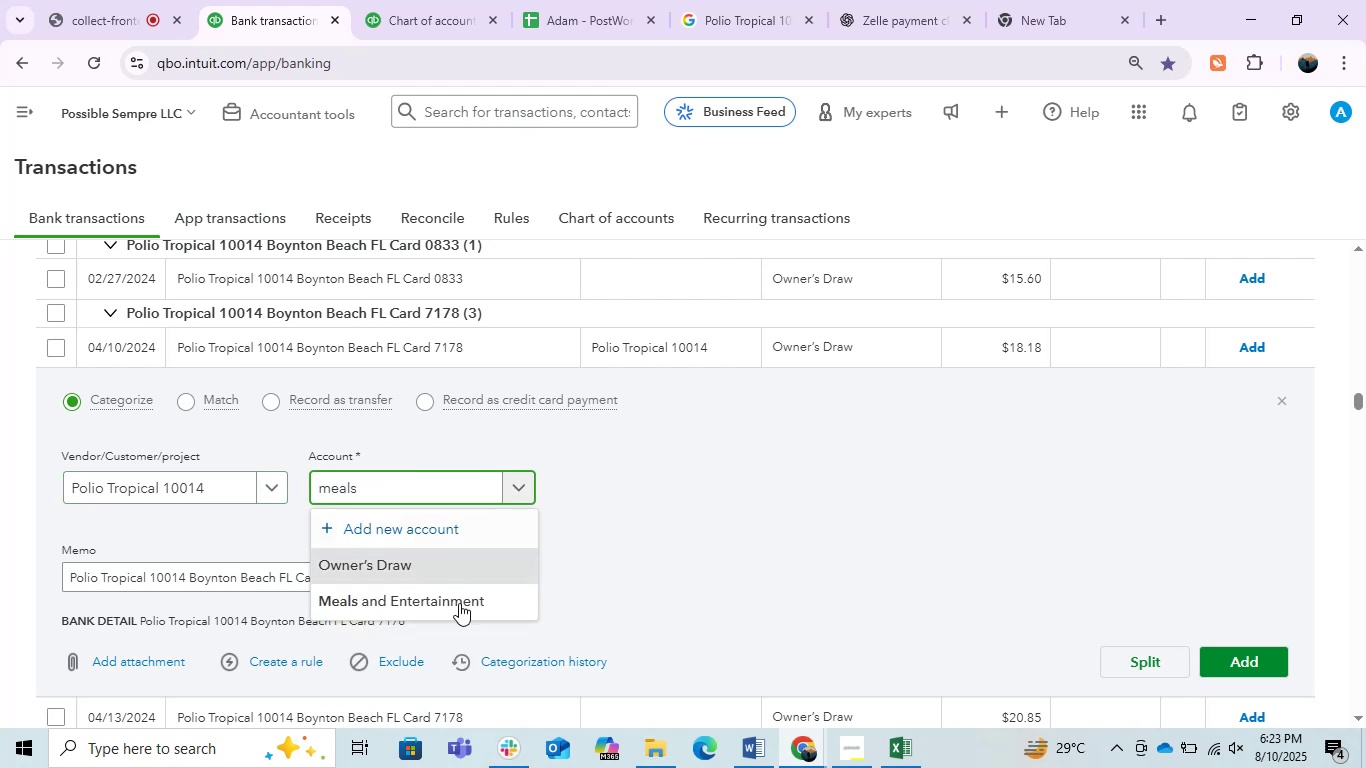 
left_click([429, 589])
 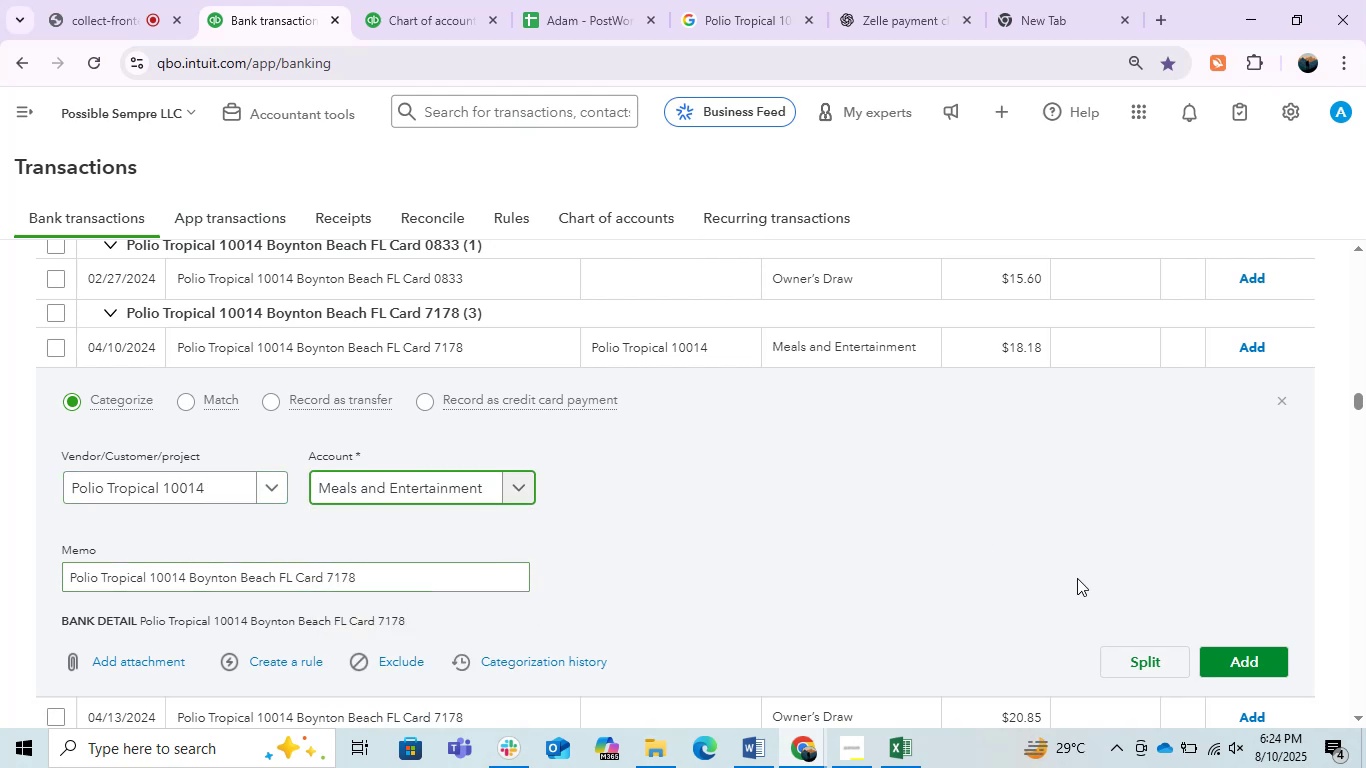 
left_click([1230, 666])
 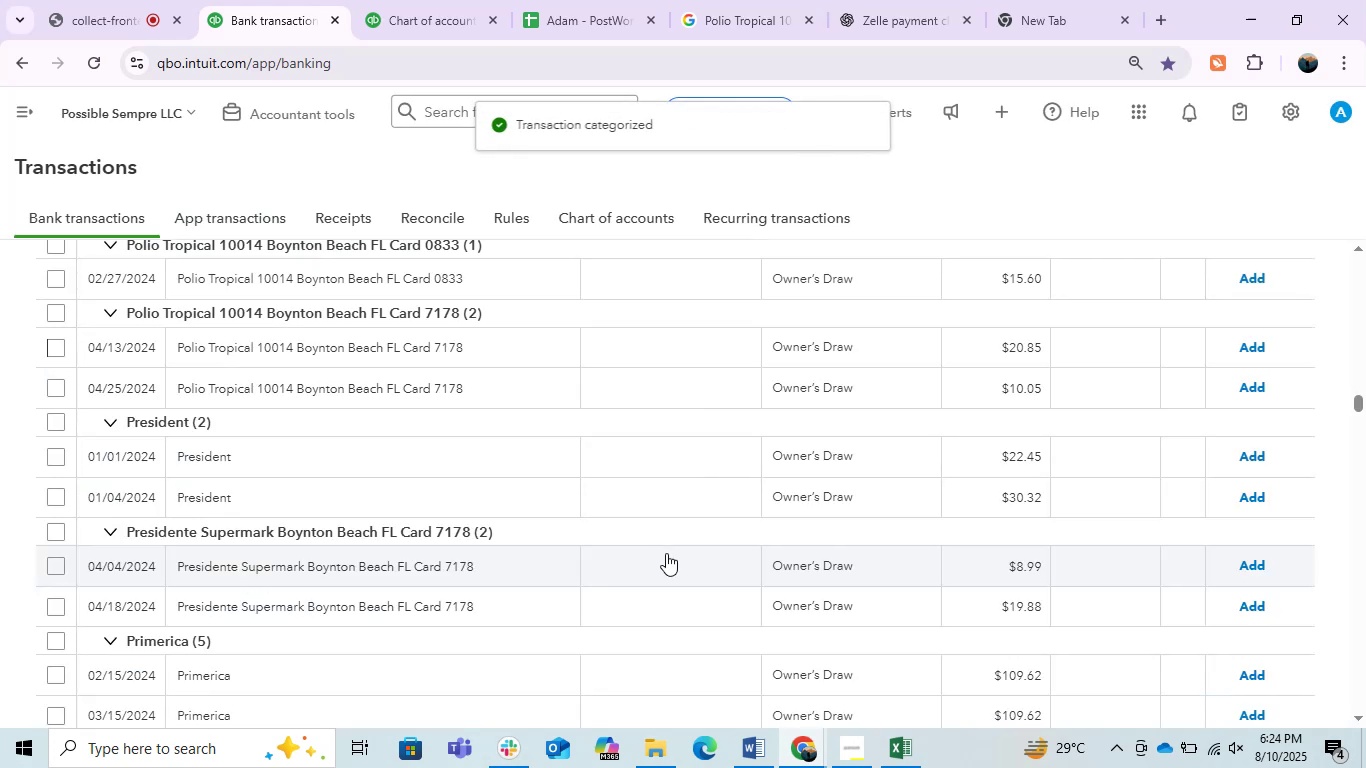 
wait(7.55)
 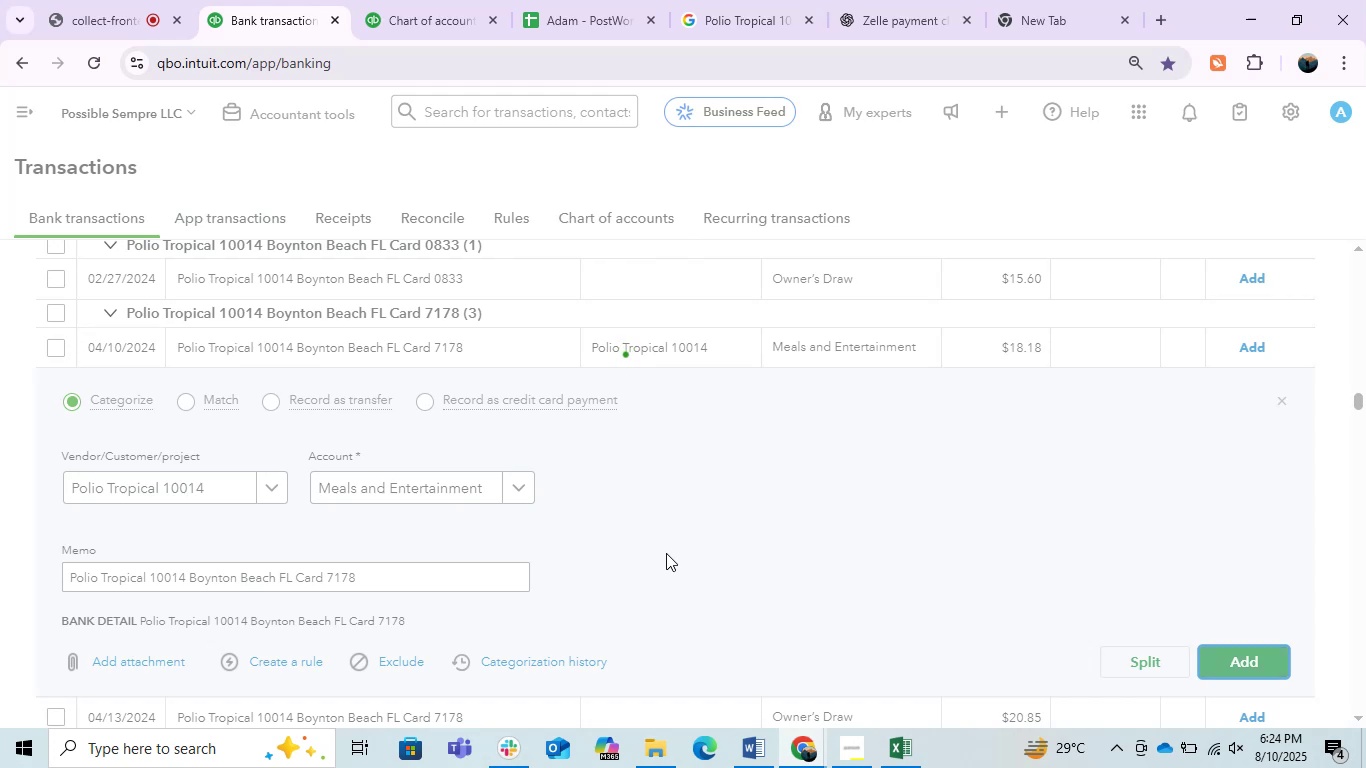 
left_click([407, 339])
 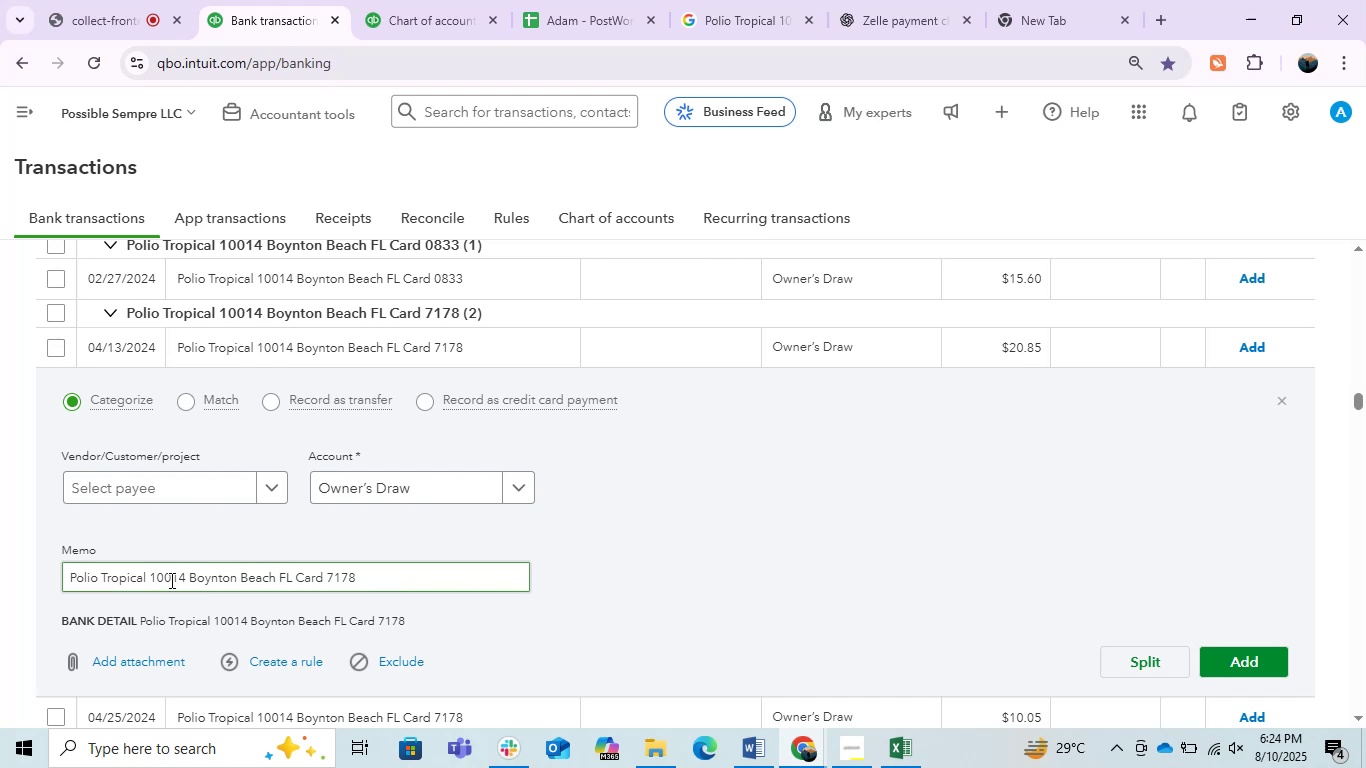 
left_click([151, 488])
 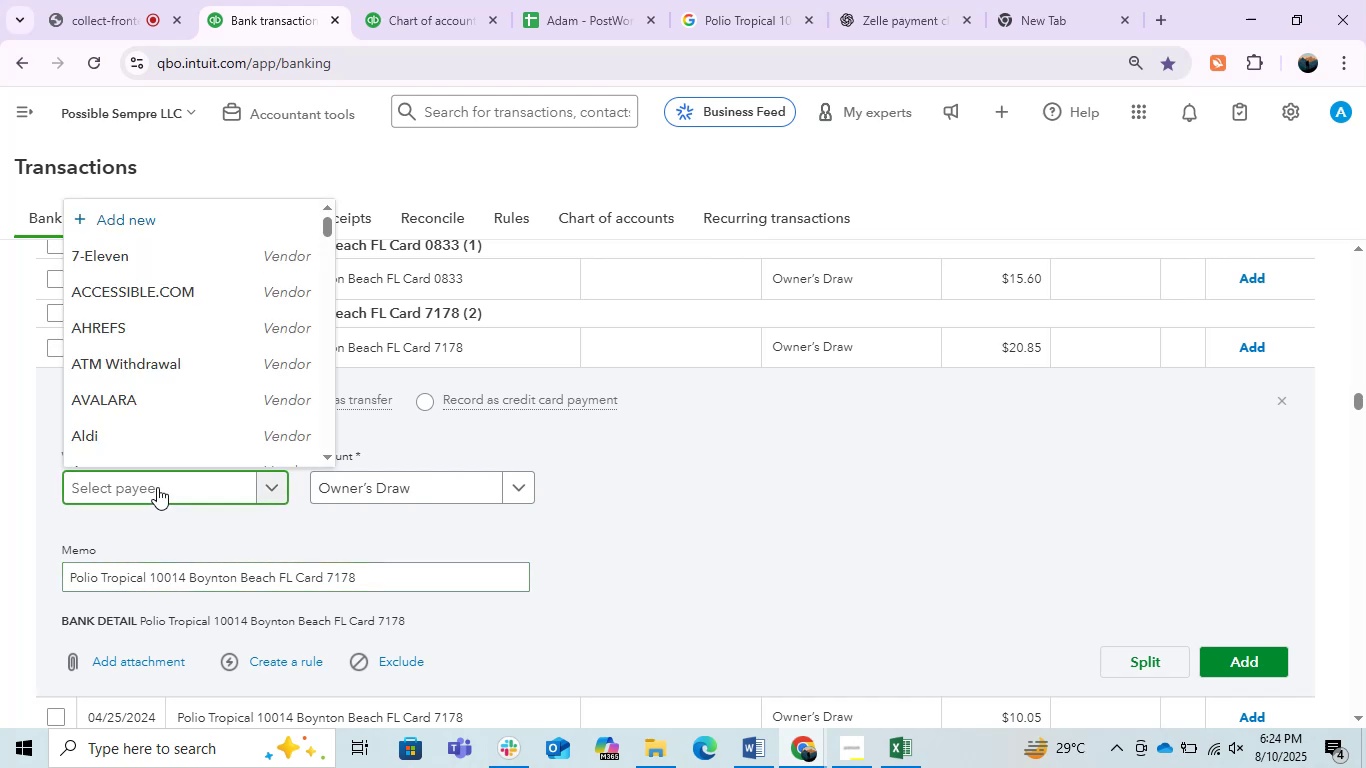 
key(Control+V)
 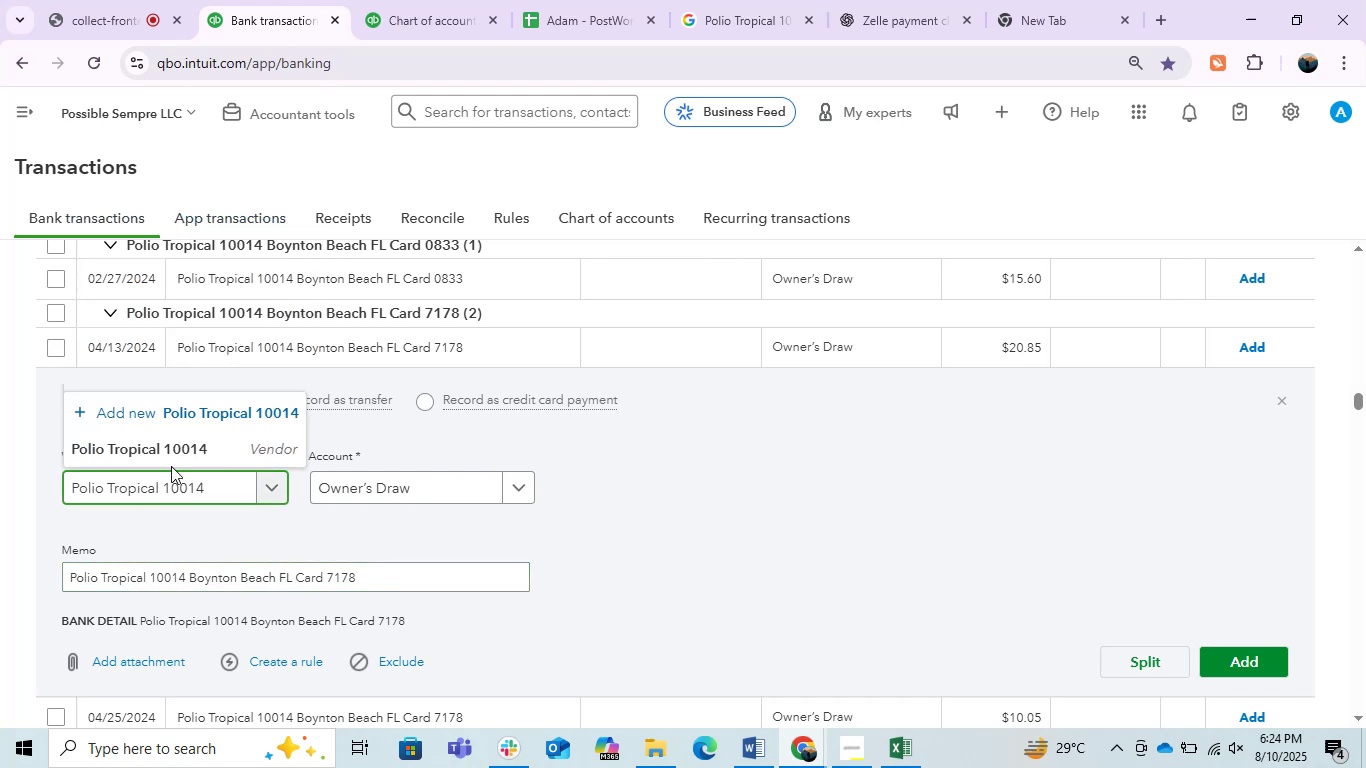 
left_click([171, 451])
 